 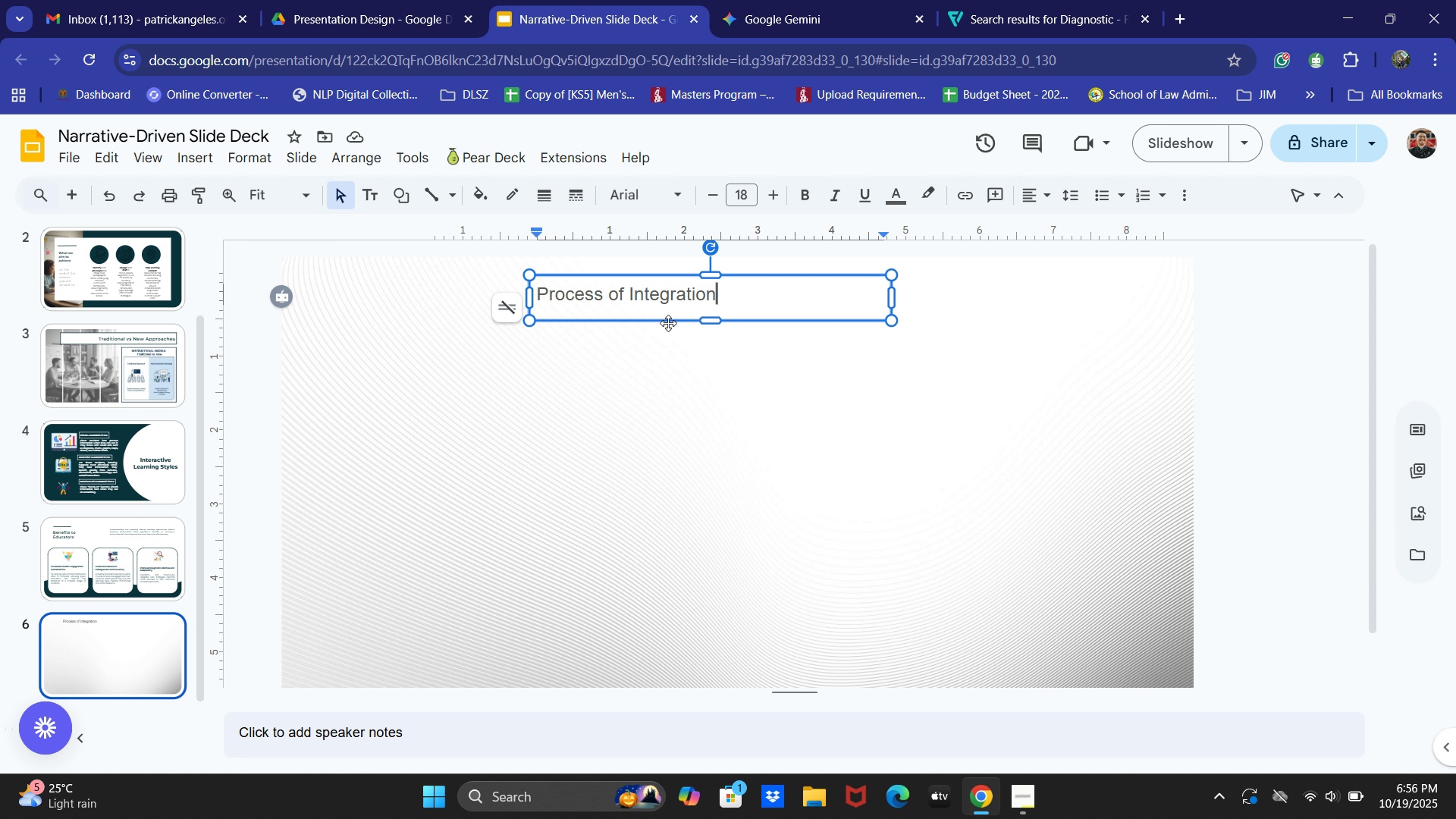 
key(Control+ControlLeft)
 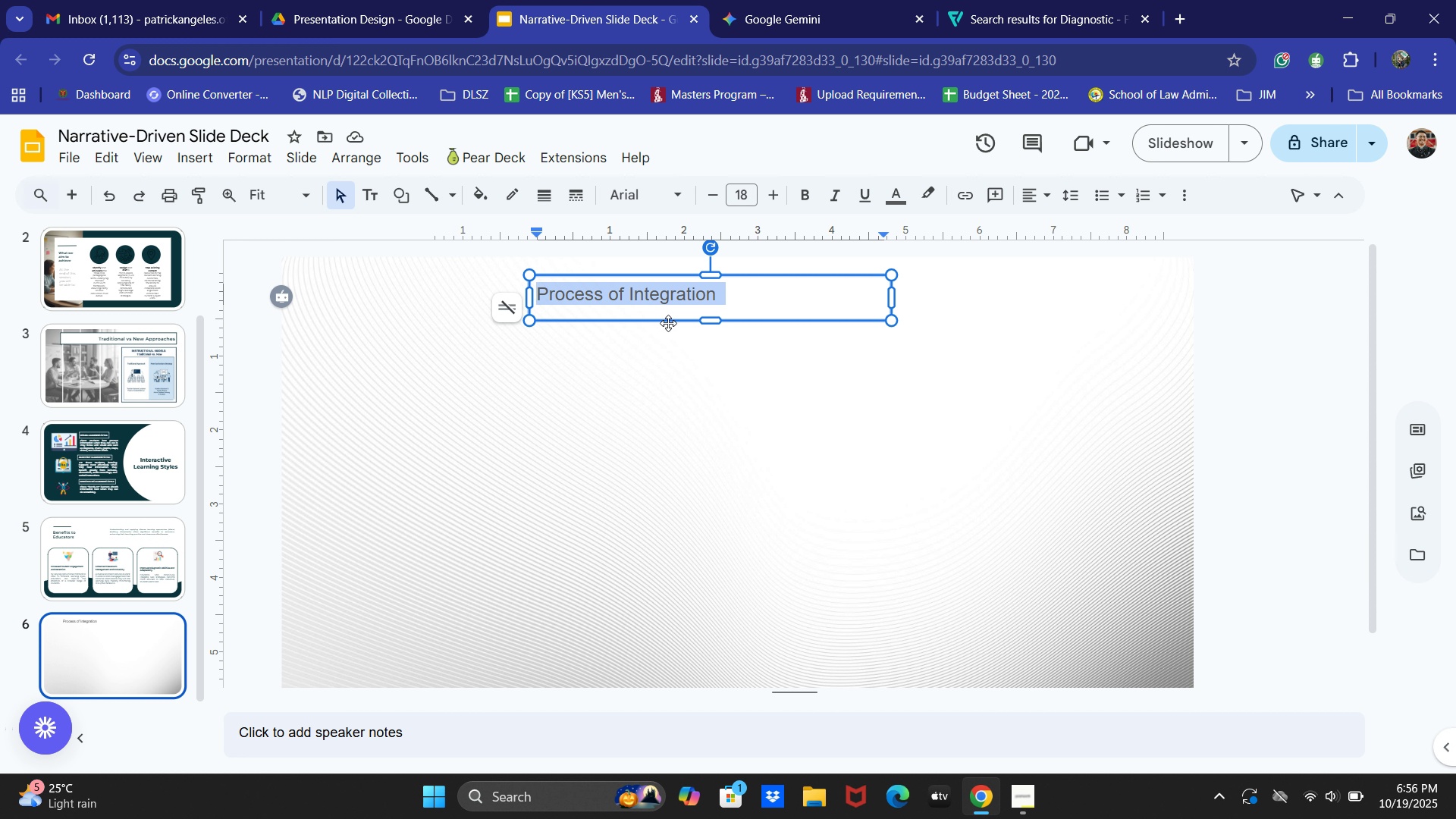 
key(Control+A)
 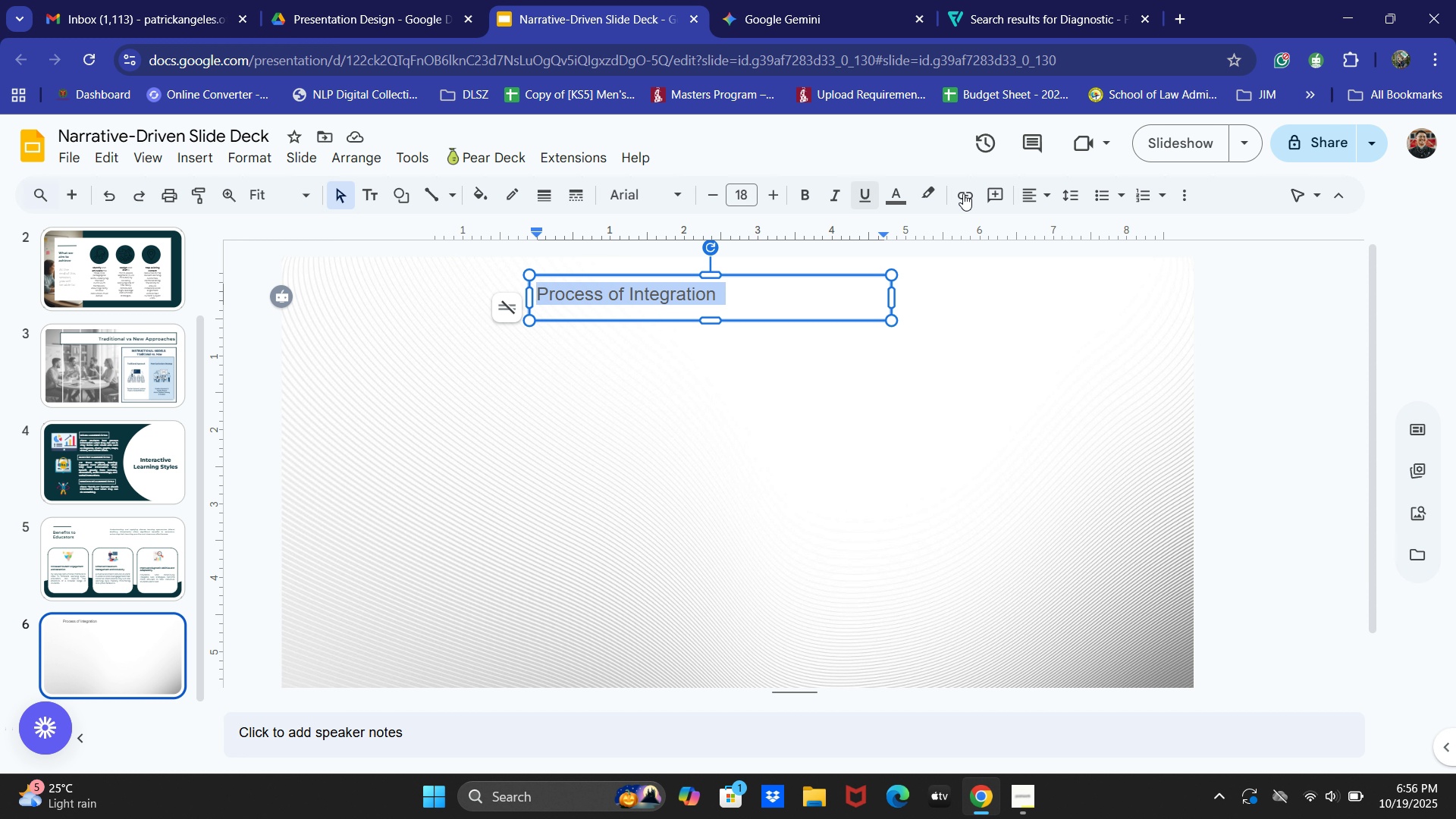 
wait(5.25)
 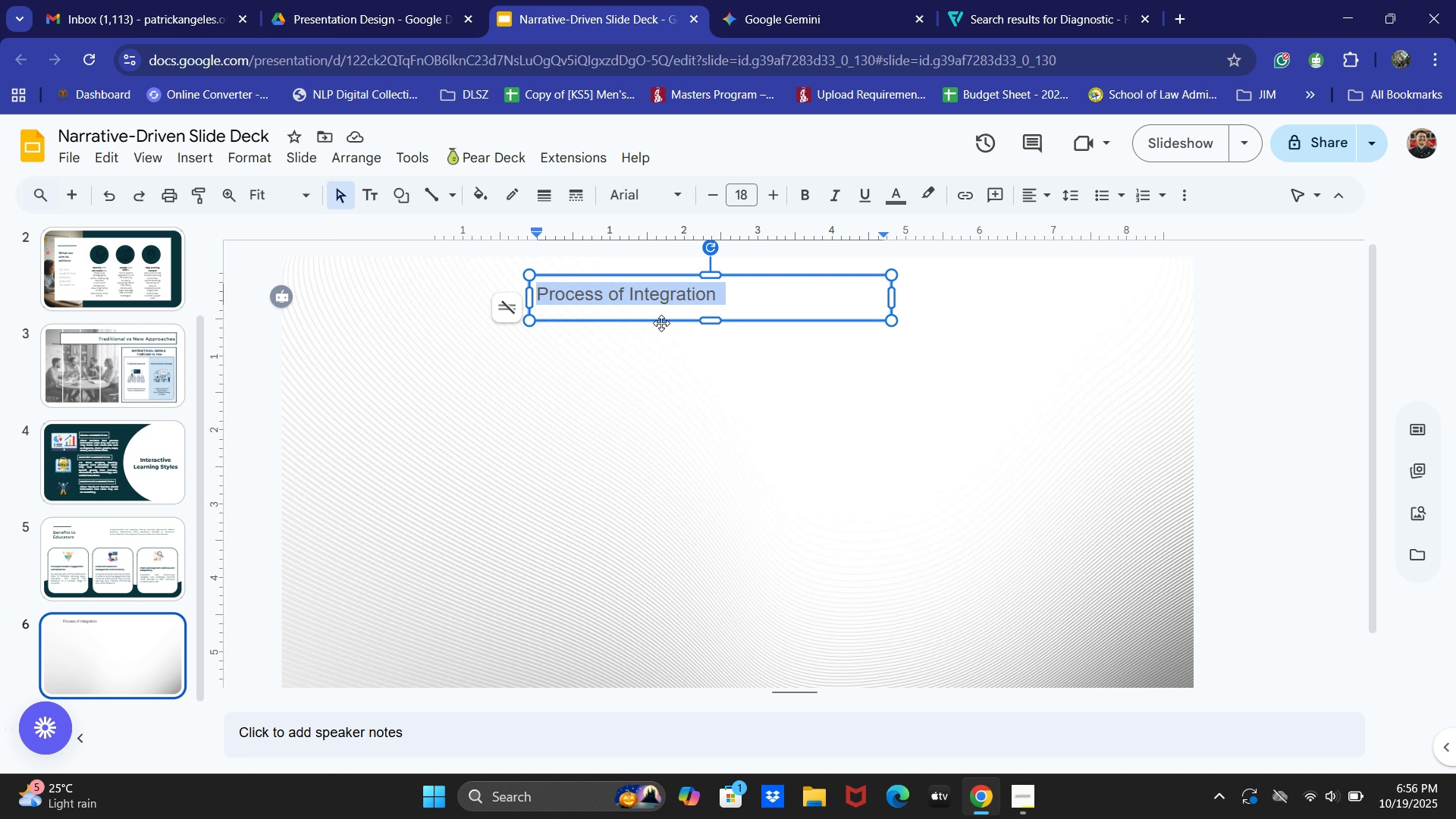 
left_click([1059, 224])
 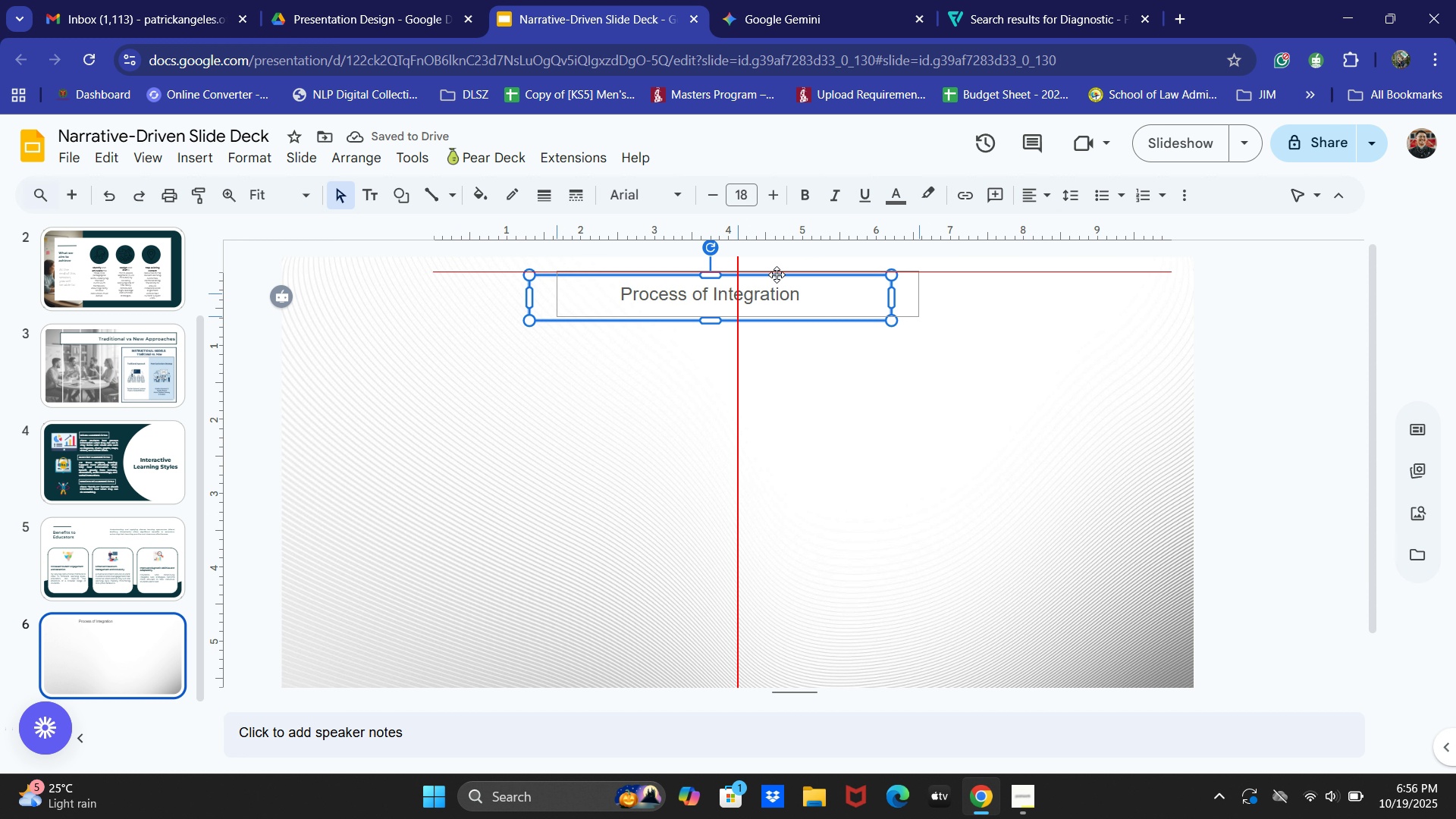 
wait(5.17)
 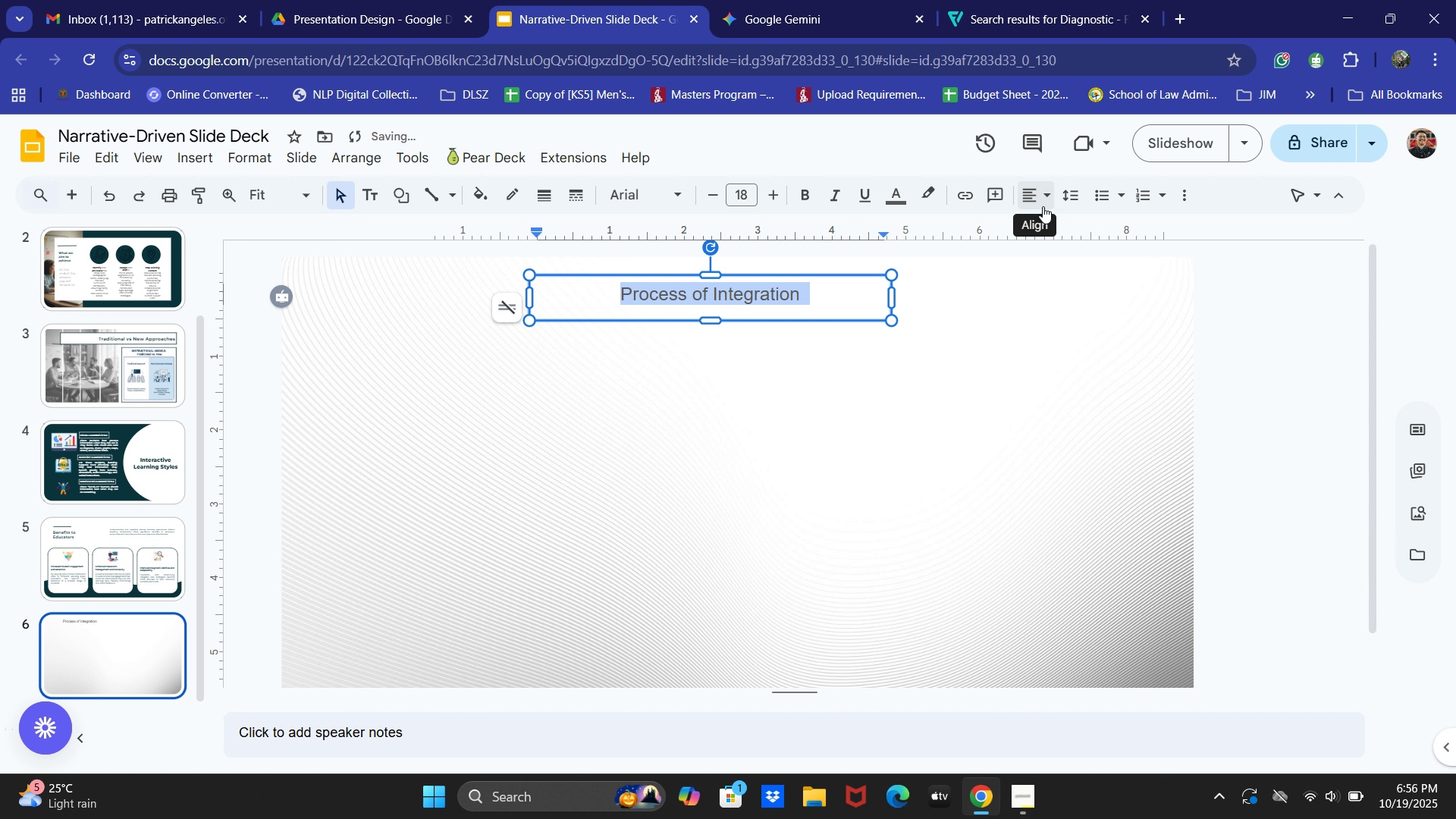 
hold_key(key=ControlLeft, duration=0.34)
 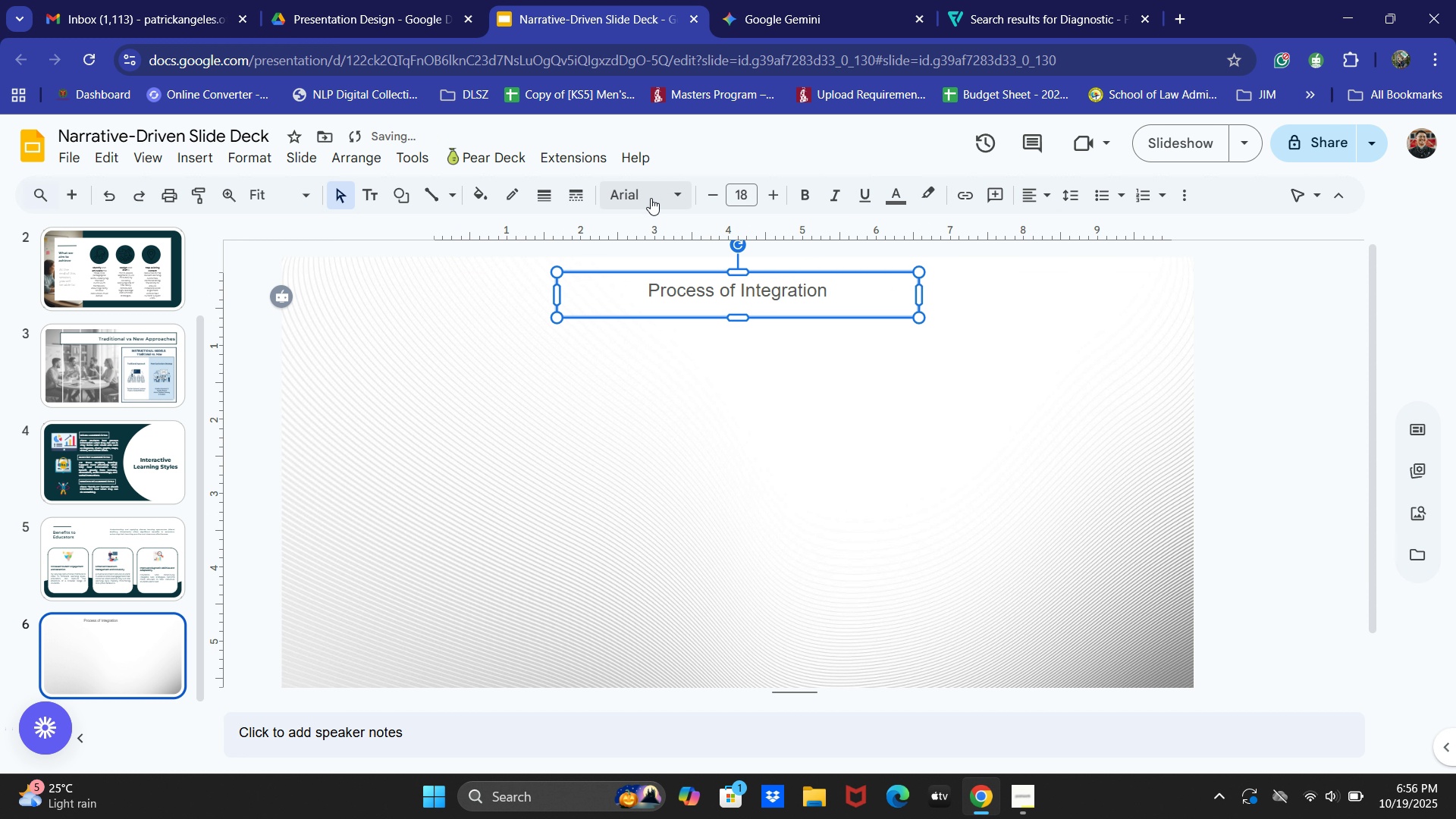 
left_click([651, 198])
 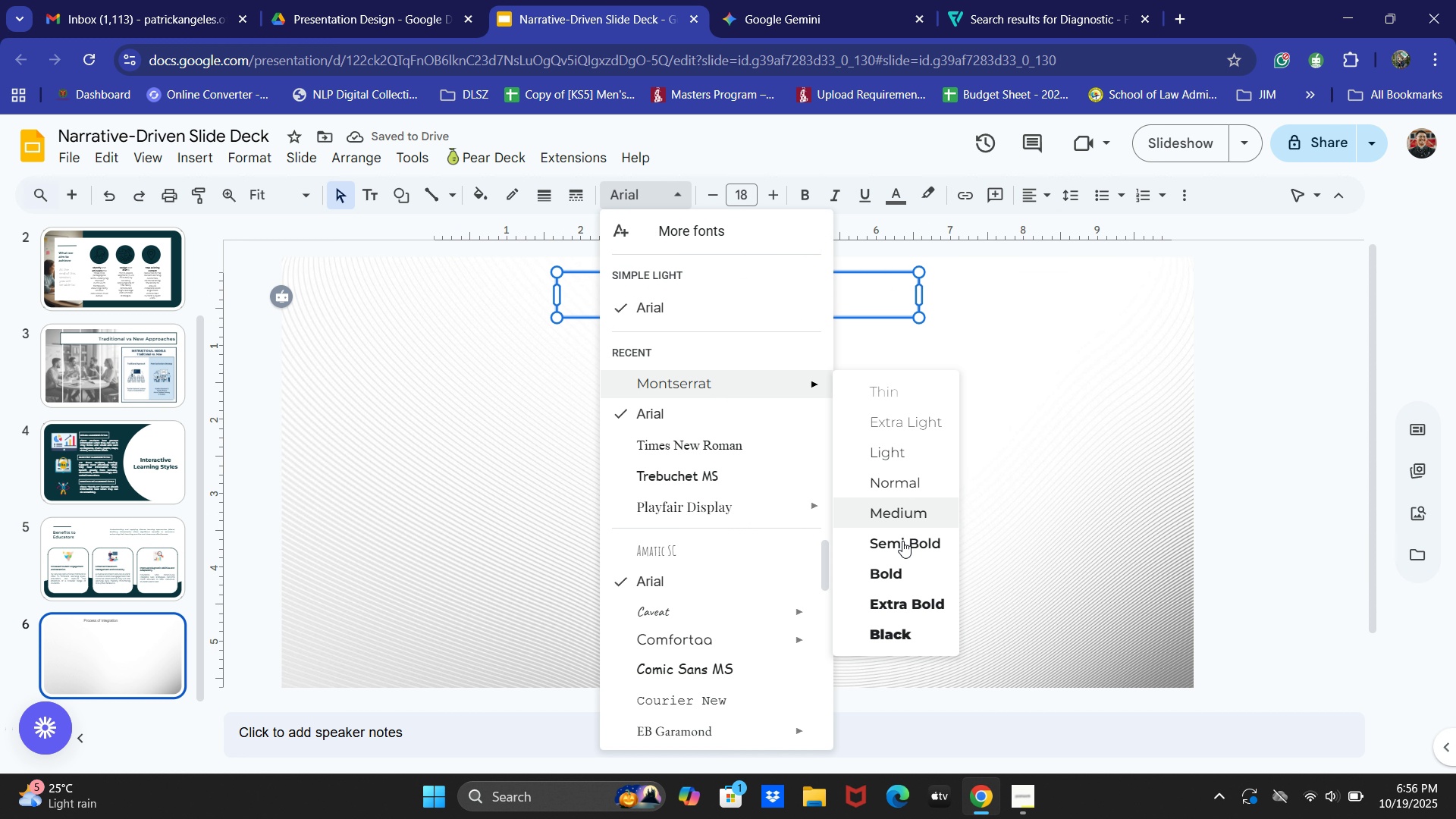 
left_click([902, 570])
 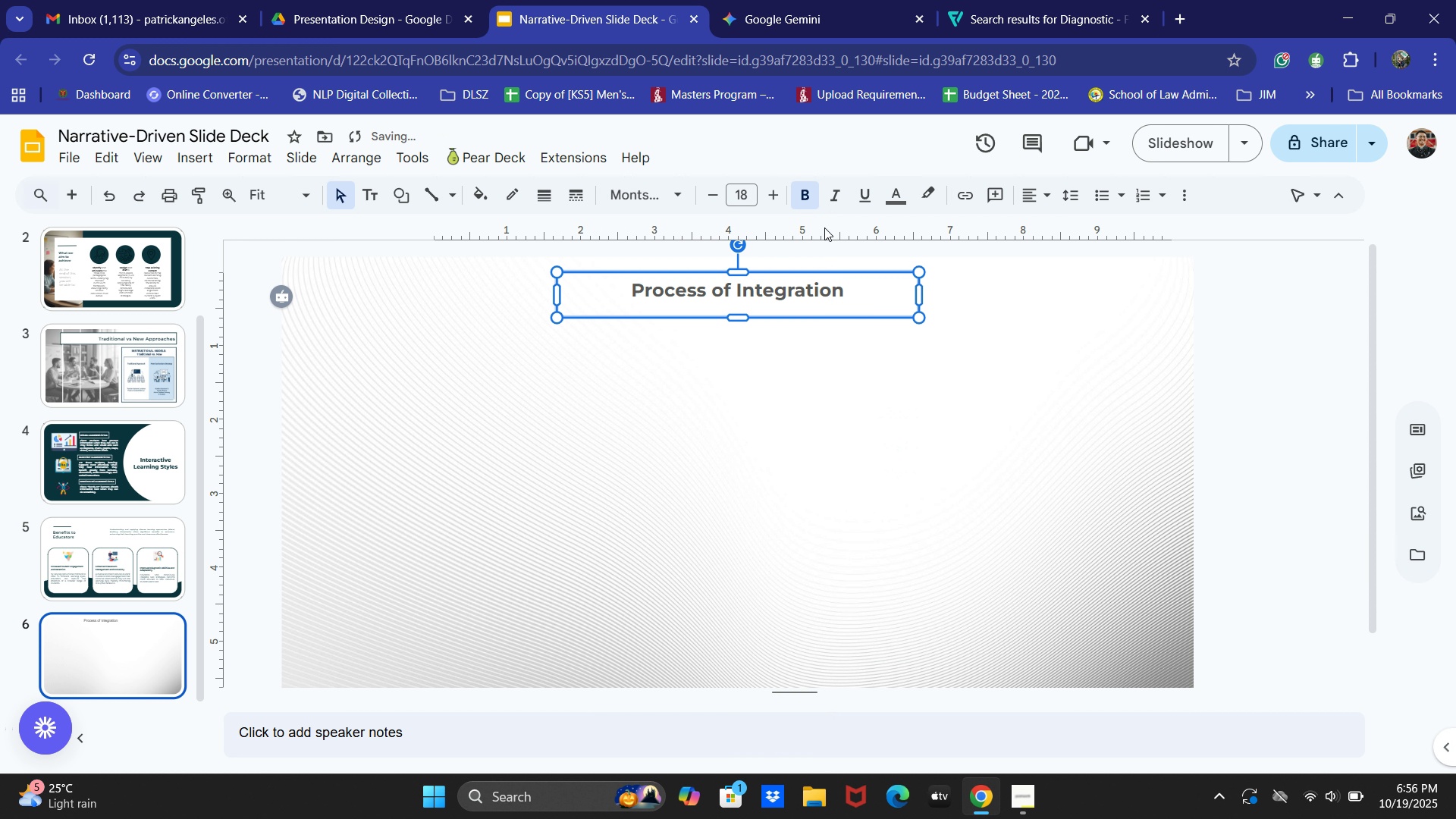 
left_click([918, 199])
 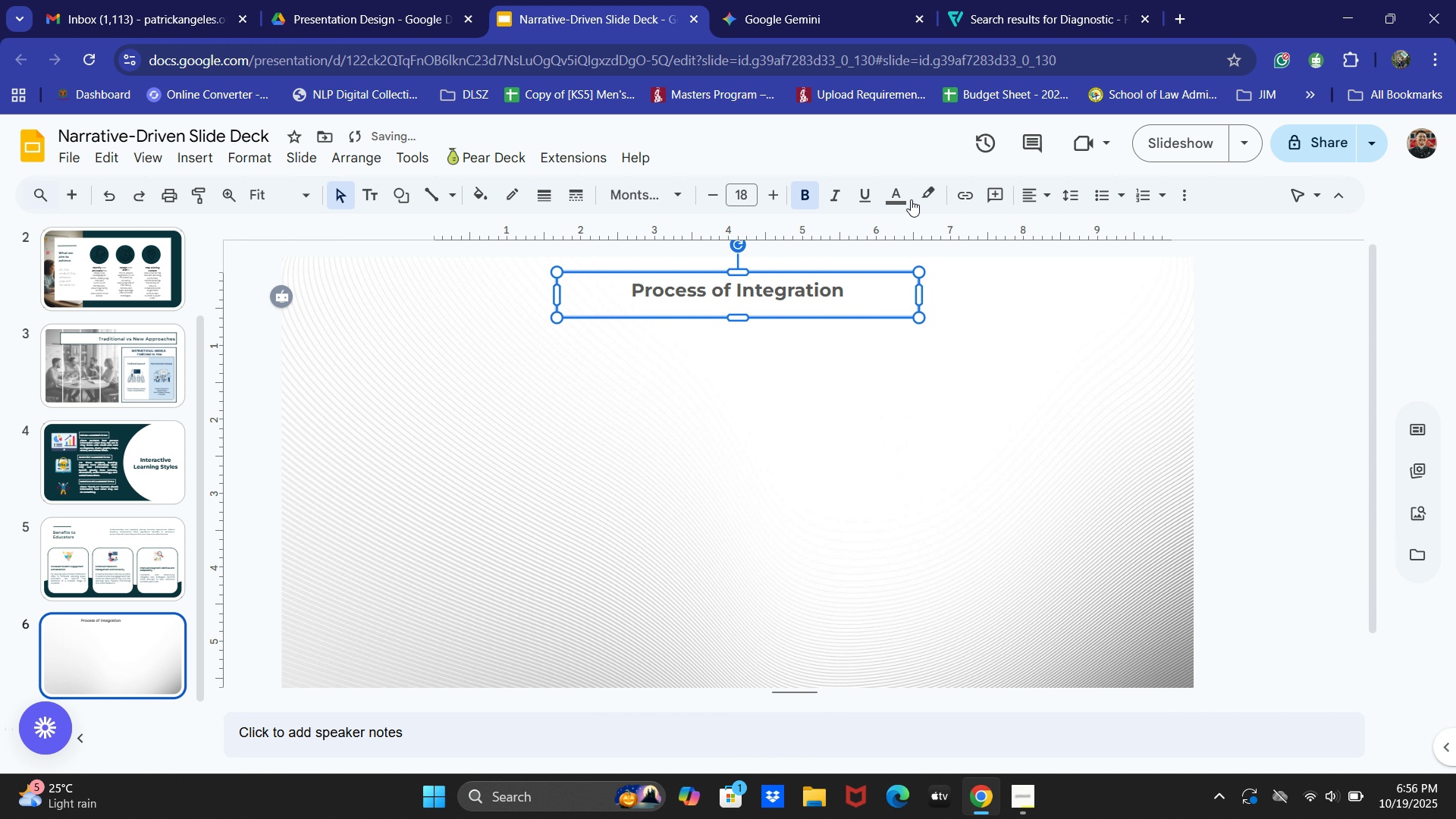 
double_click([902, 199])
 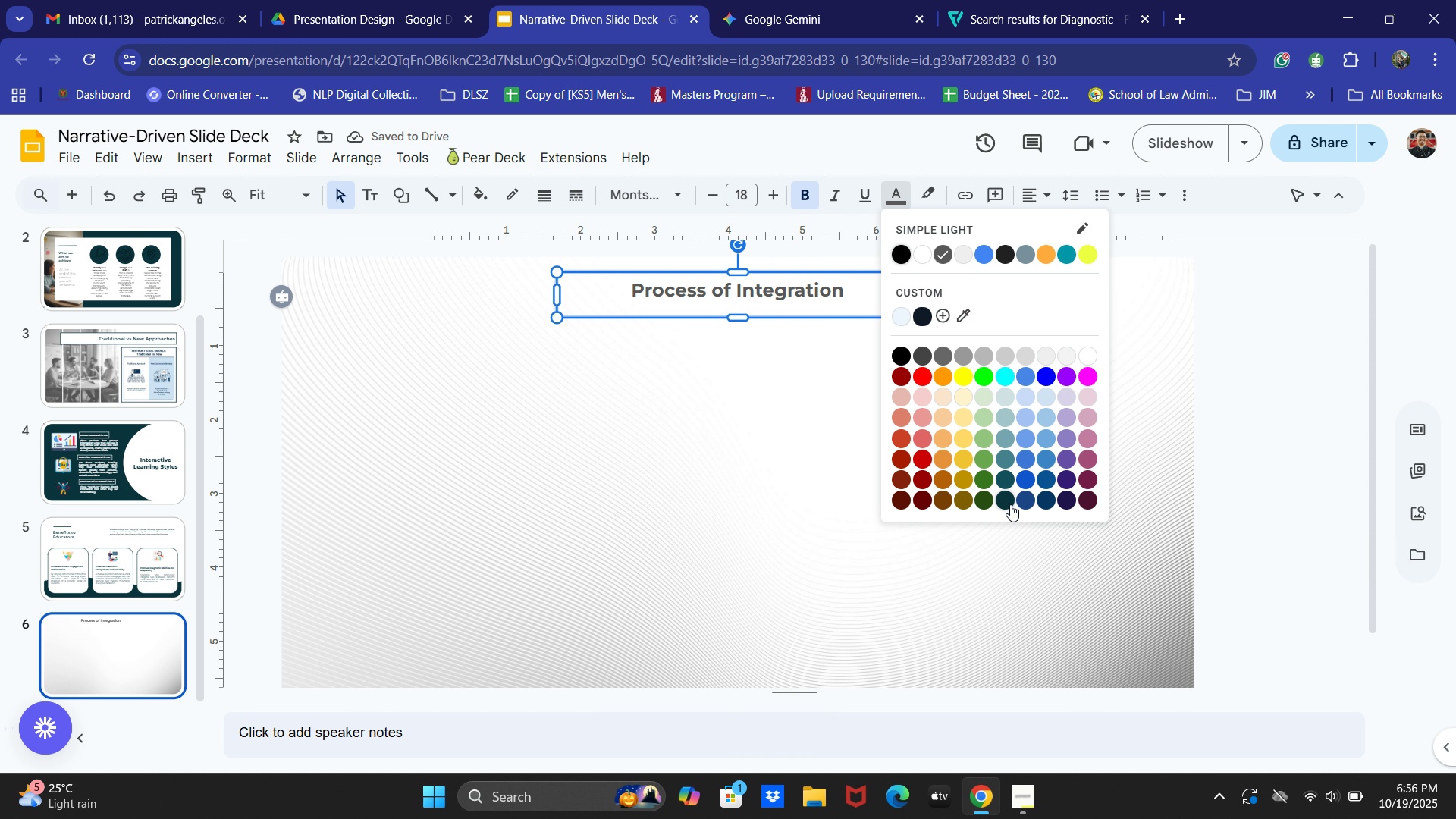 
left_click([1010, 506])
 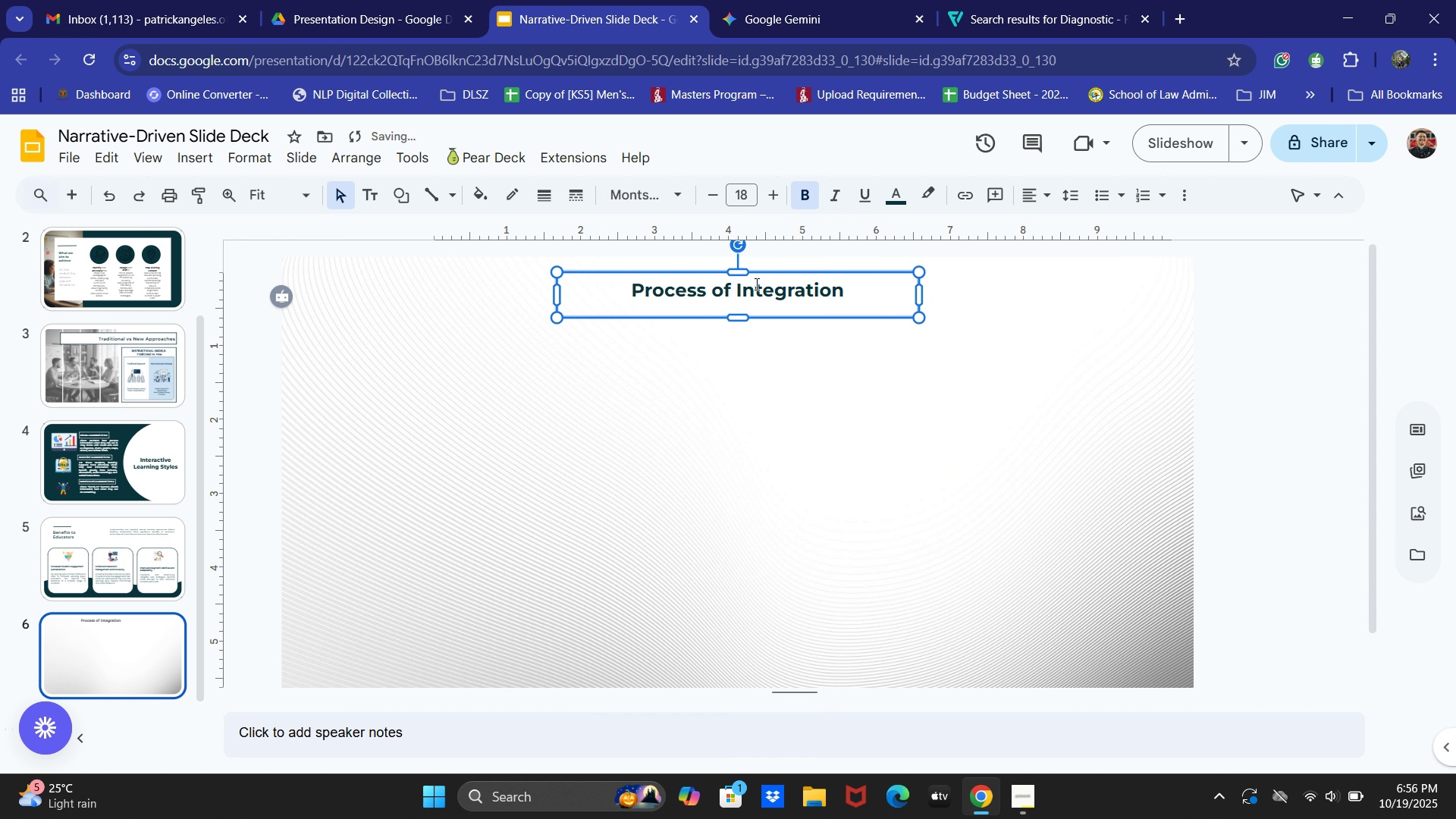 
key(Control+ControlLeft)
 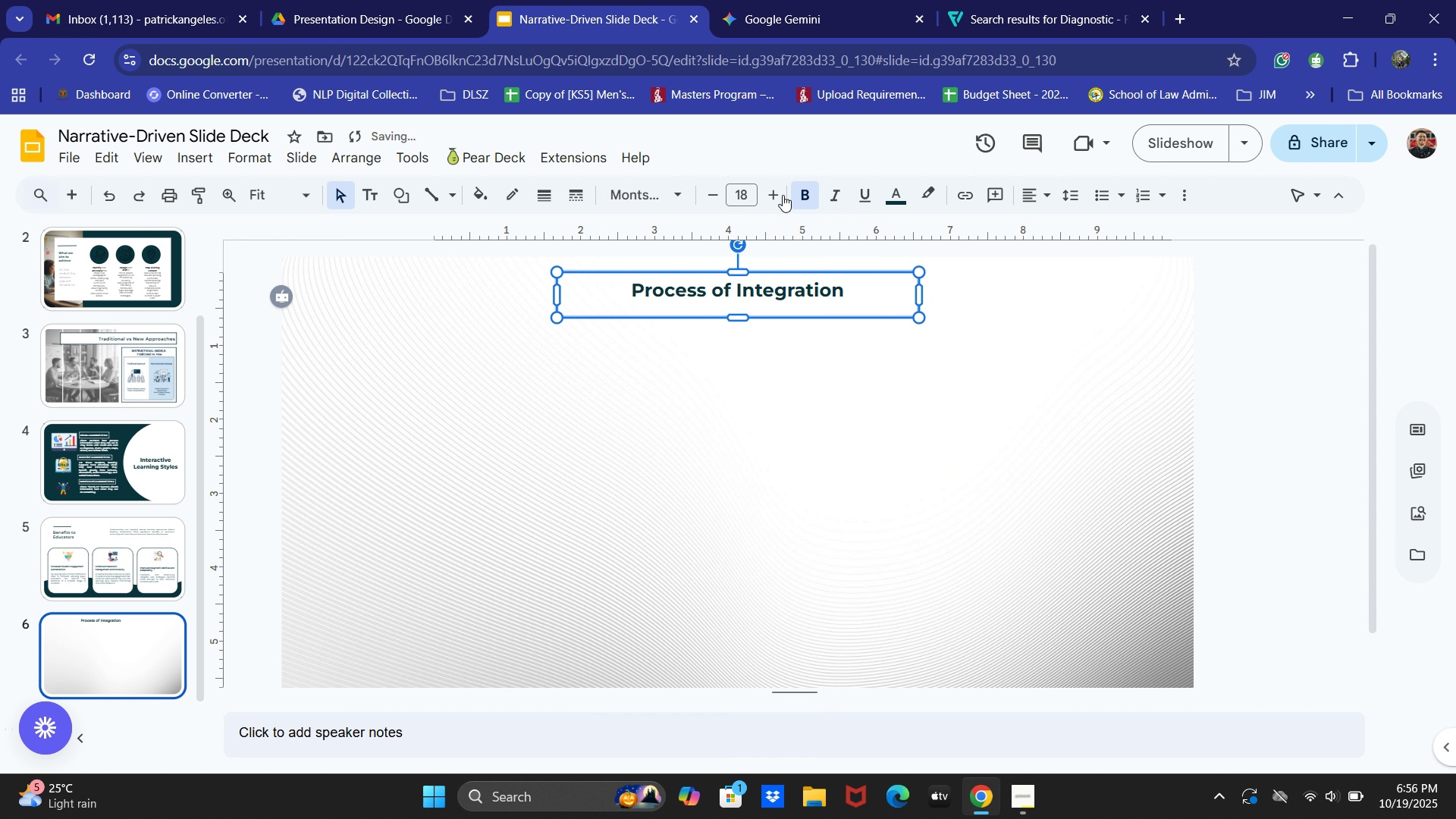 
double_click([777, 196])
 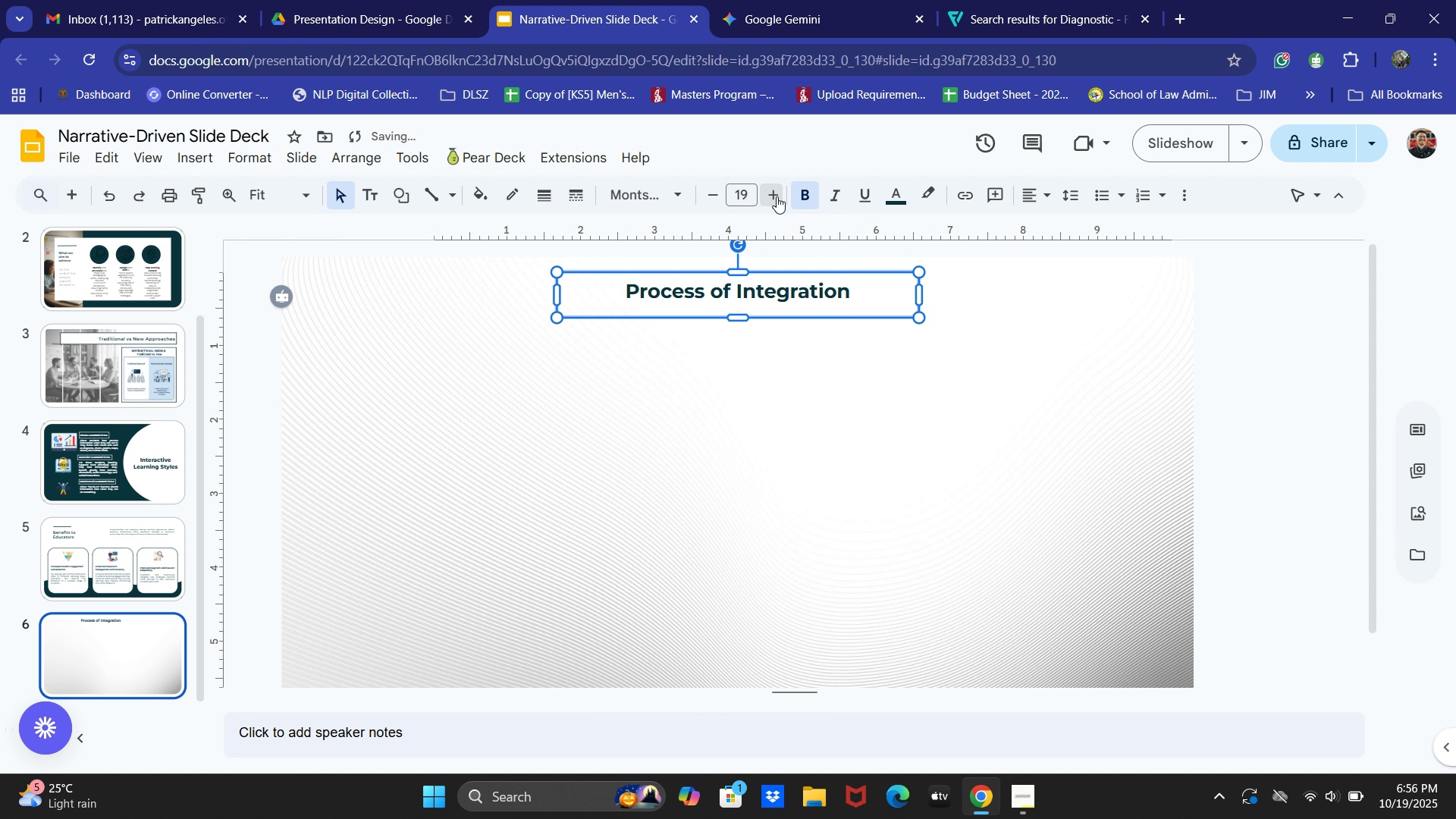 
triple_click([777, 196])
 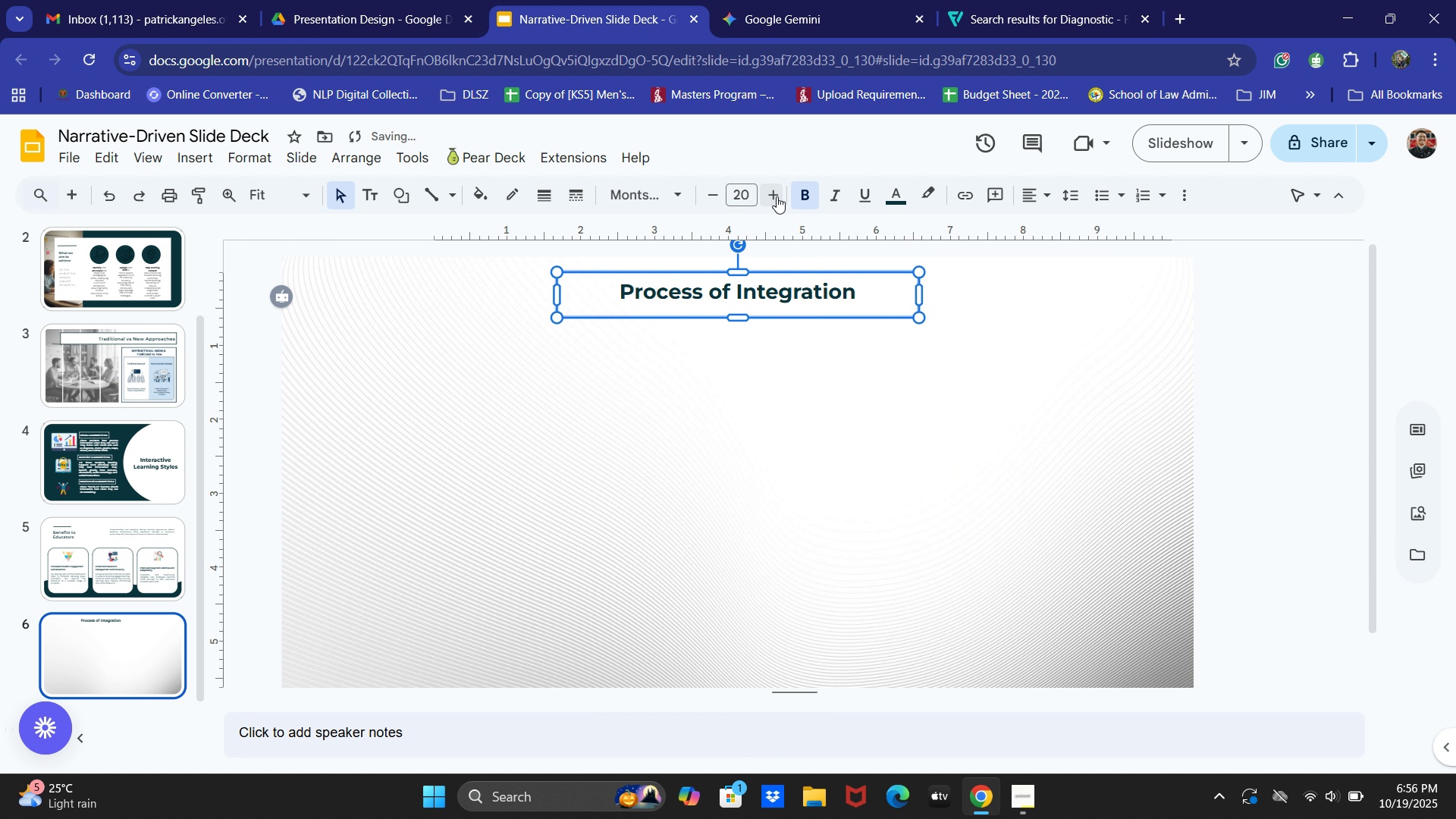 
triple_click([777, 196])
 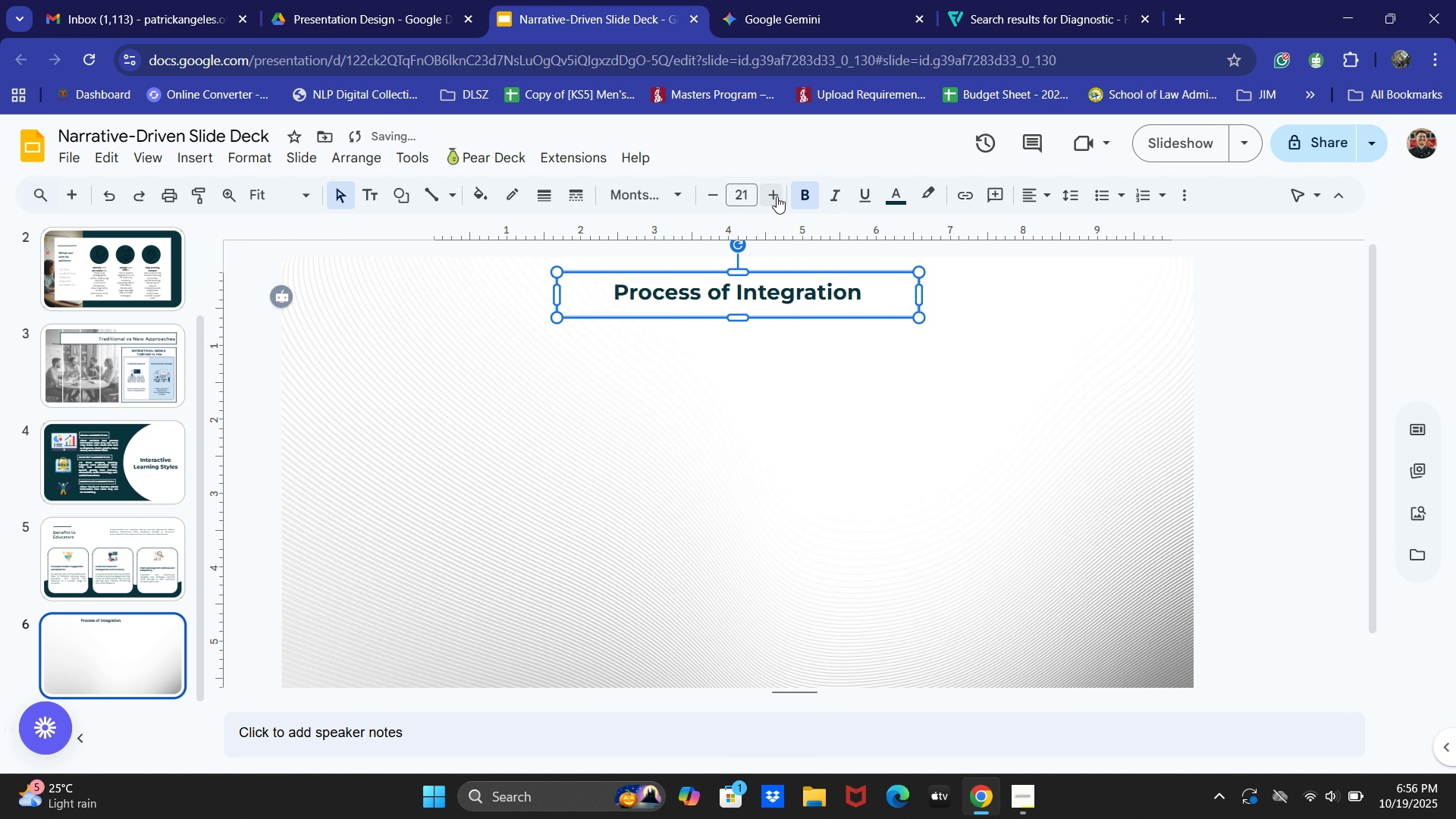 
triple_click([777, 196])
 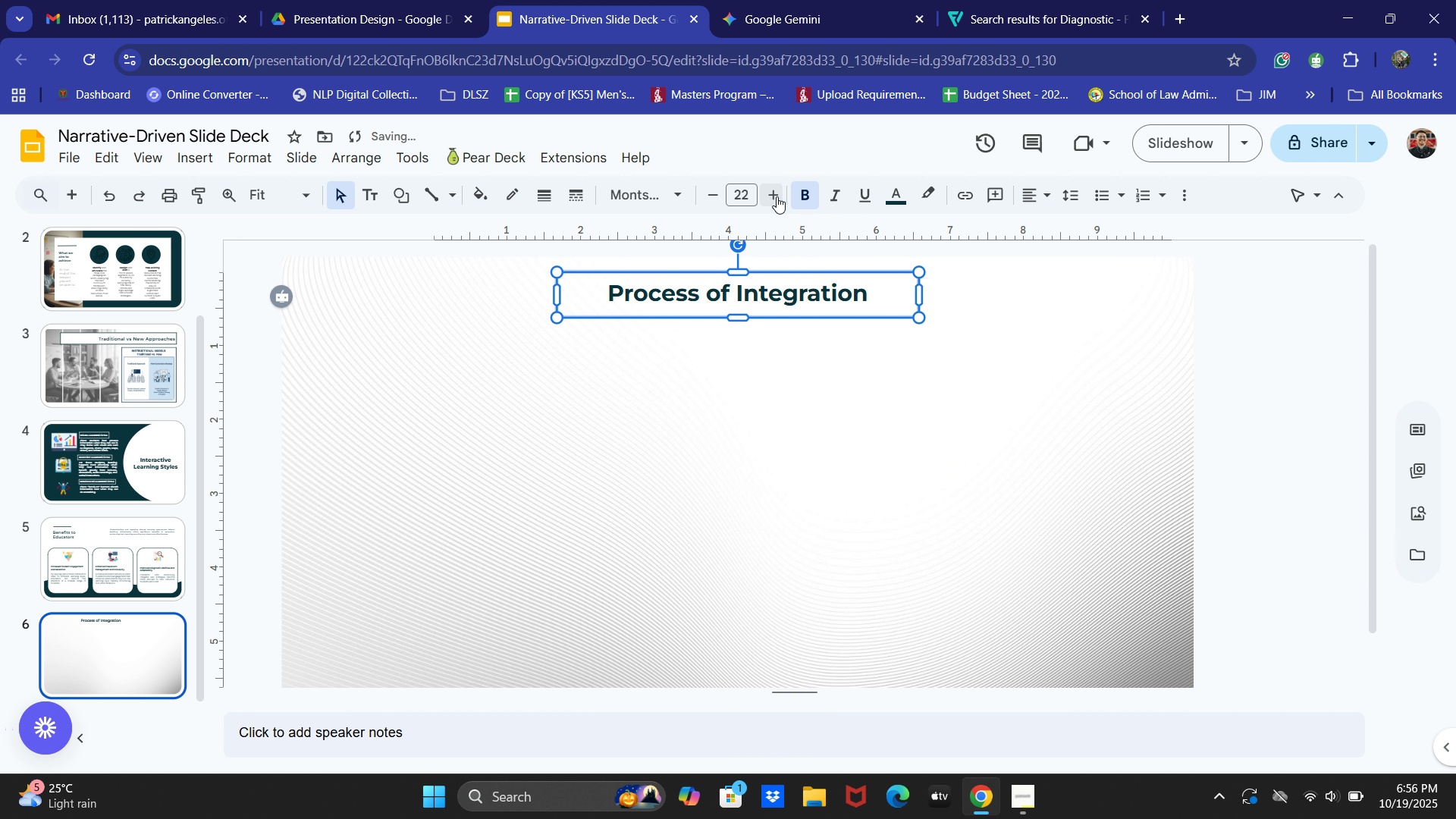 
triple_click([777, 196])
 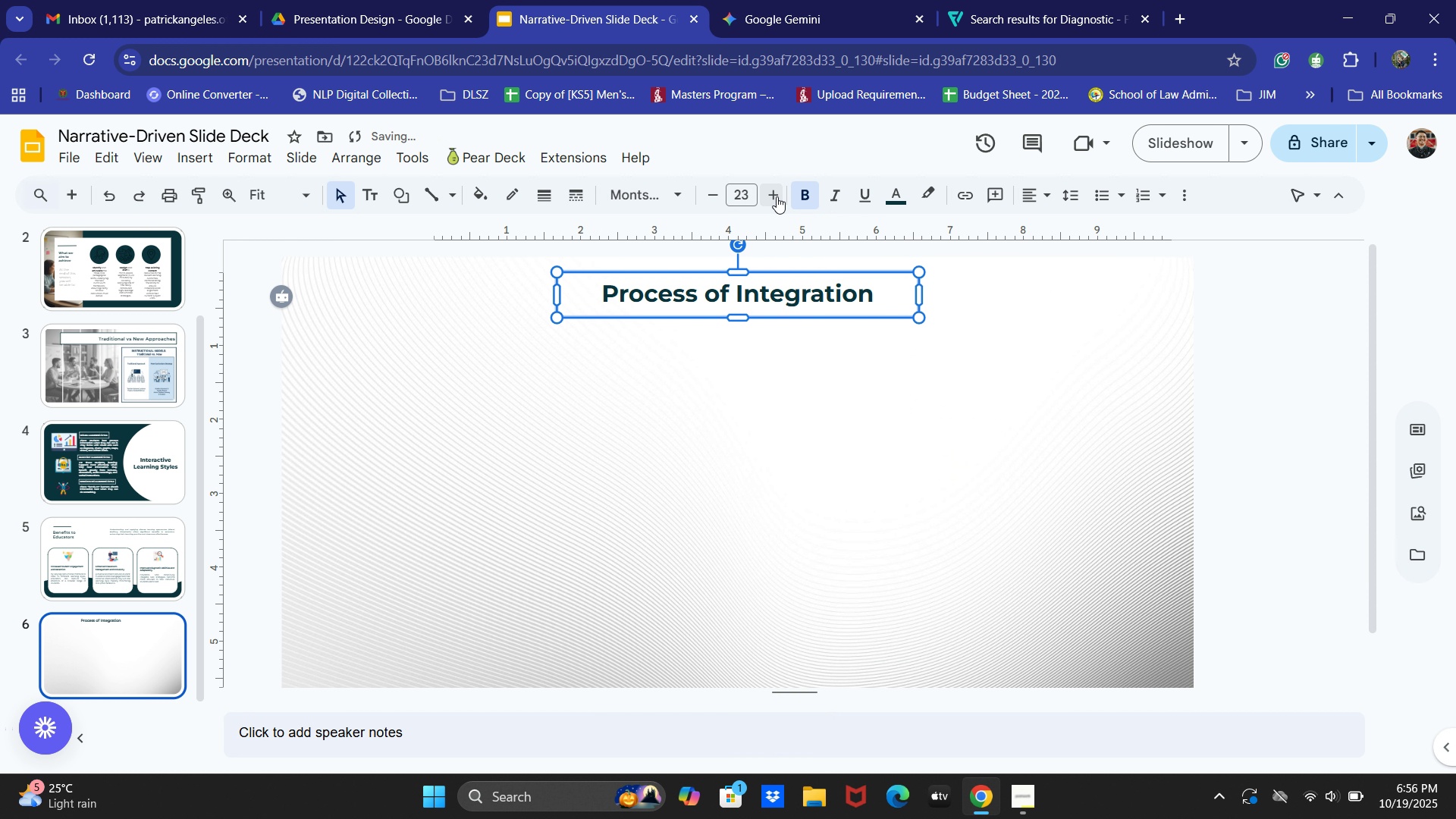 
triple_click([777, 196])
 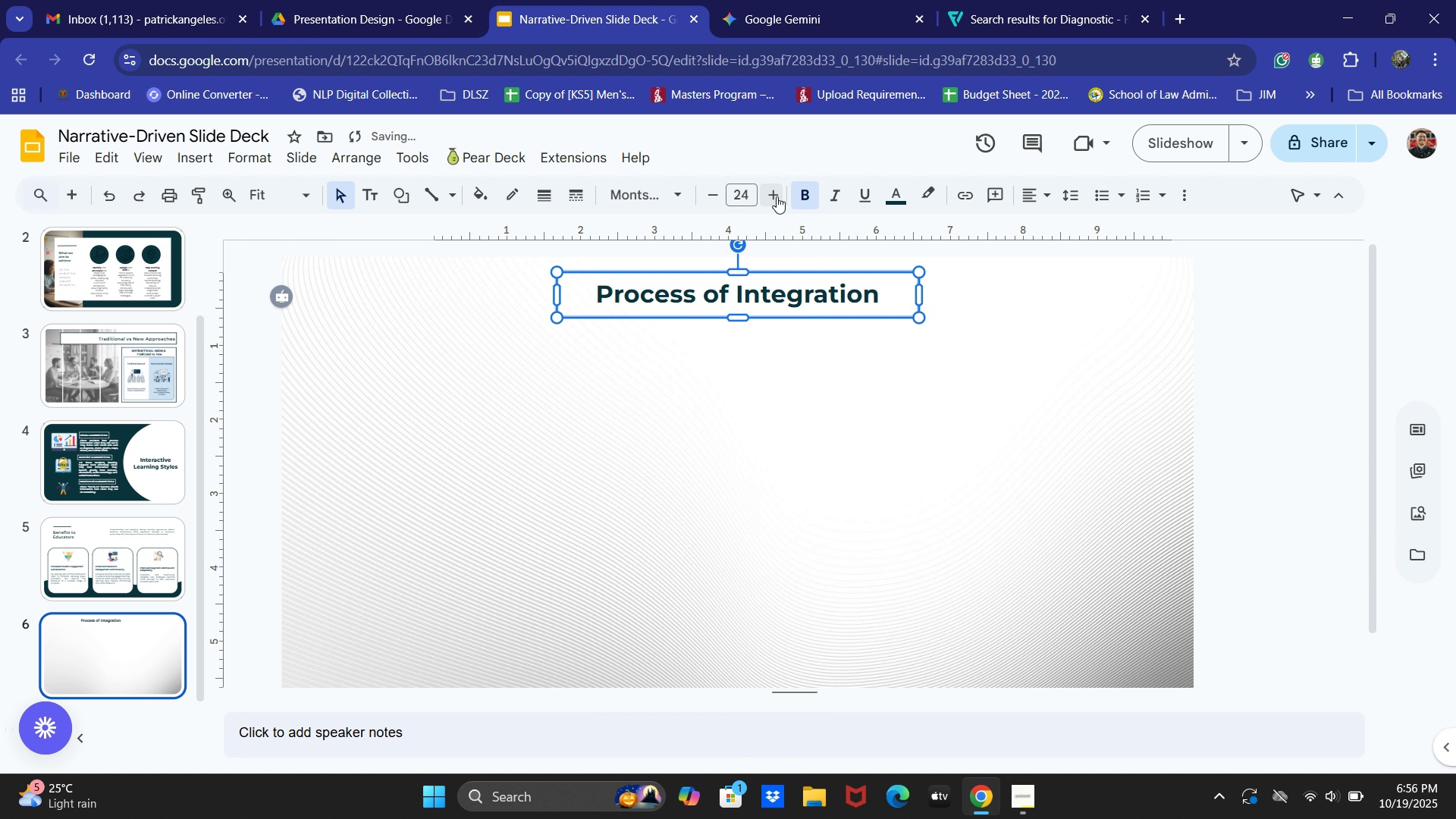 
triple_click([777, 196])
 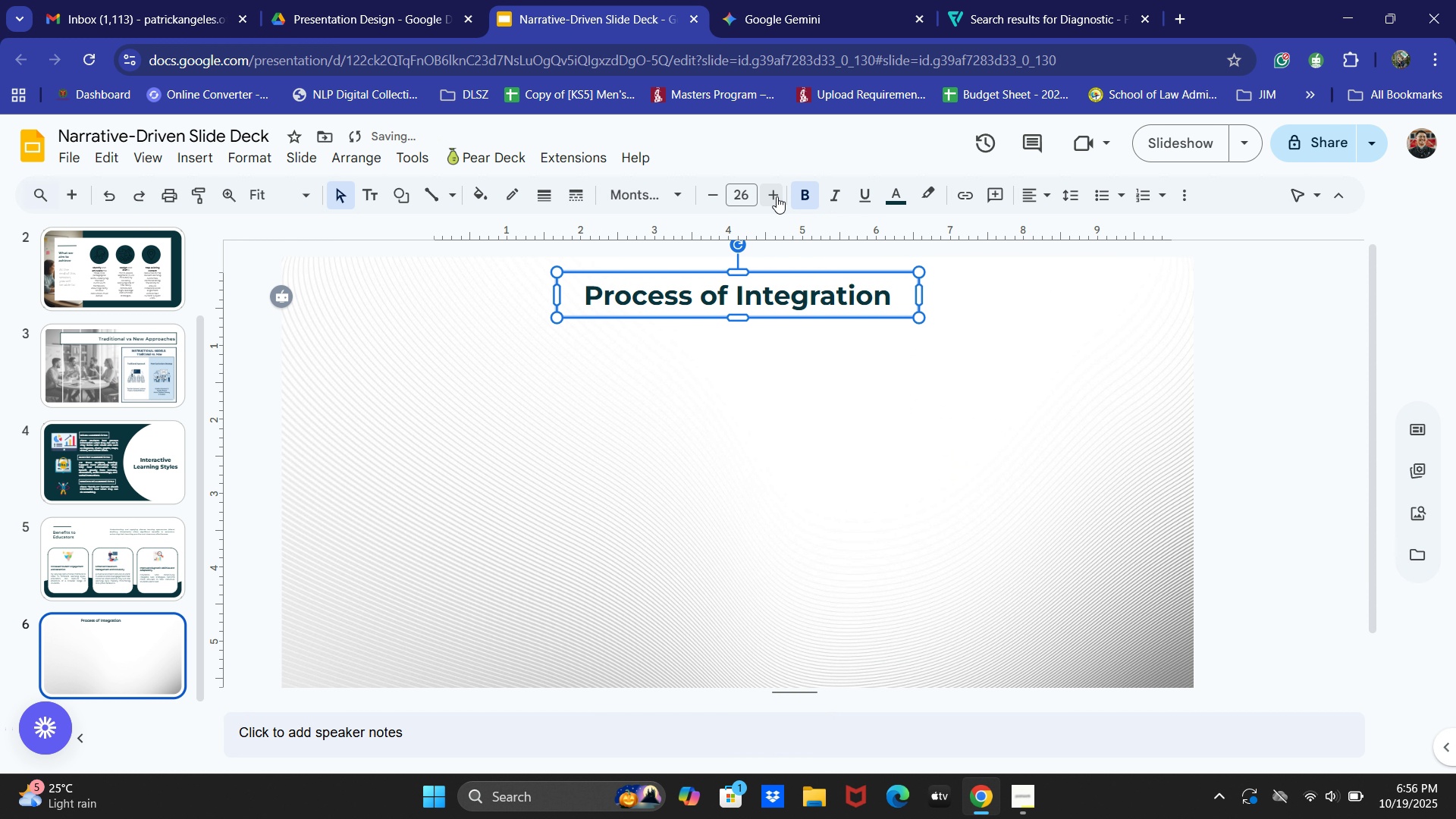 
triple_click([777, 196])
 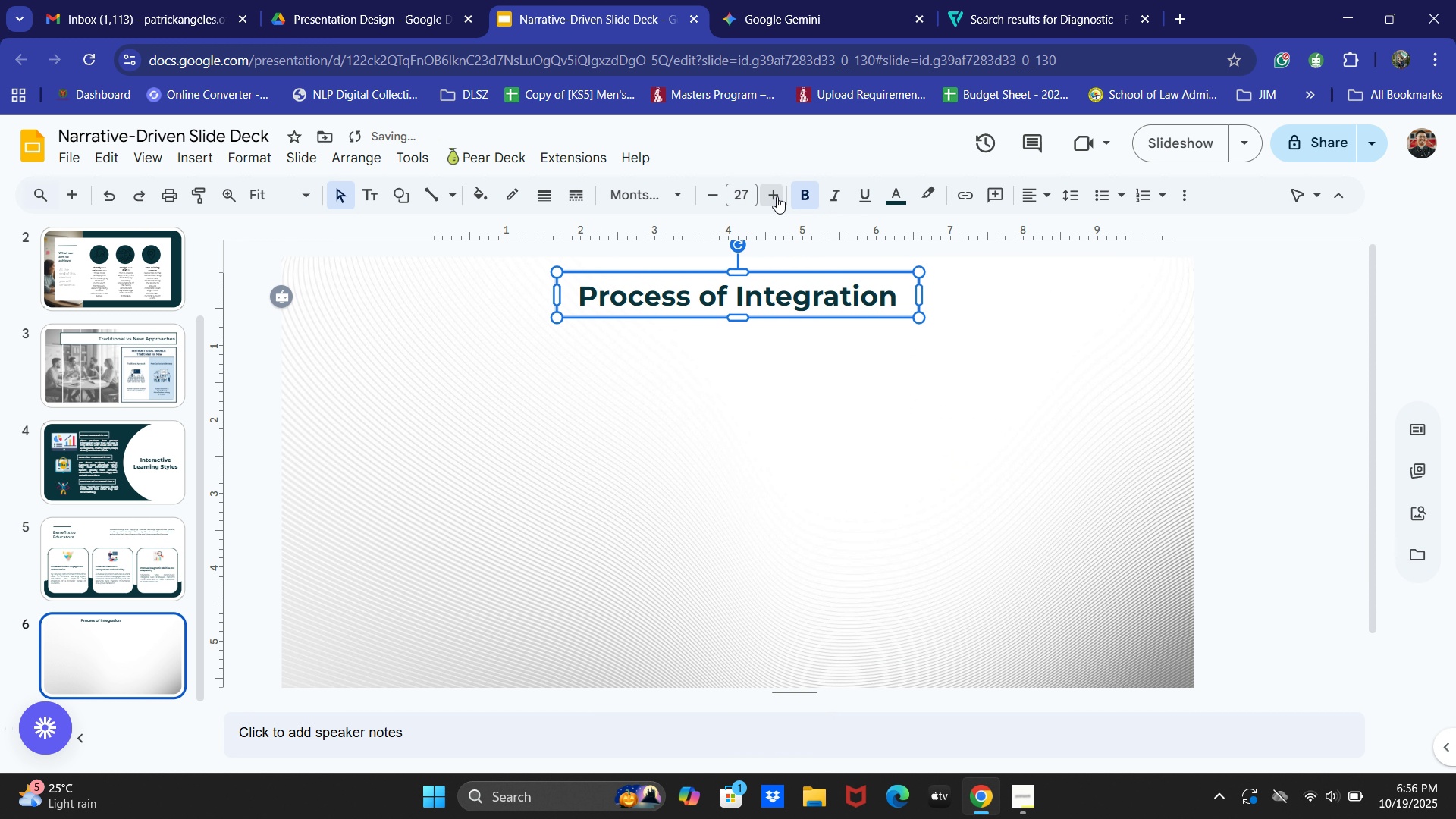 
left_click([777, 196])
 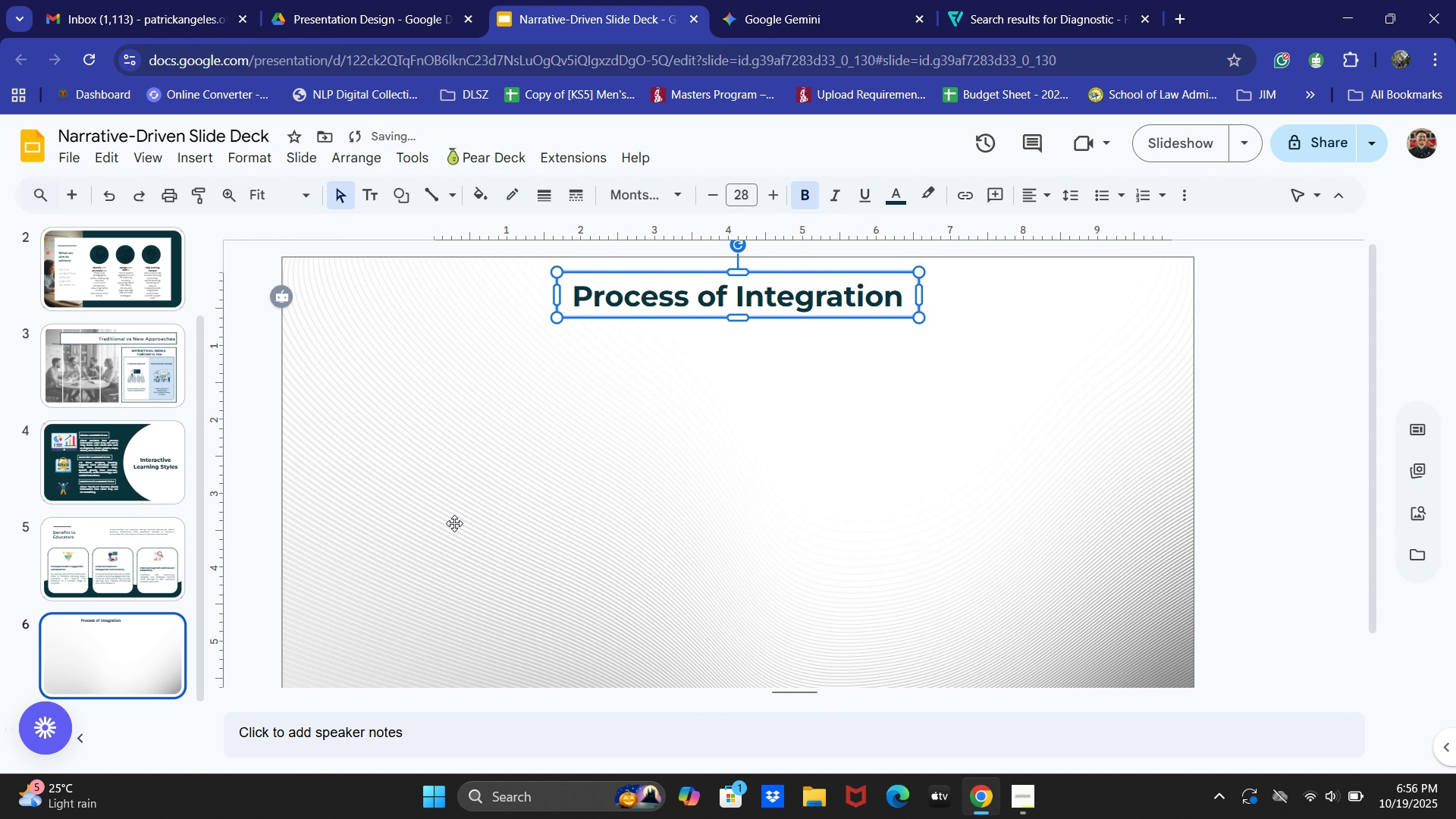 
left_click([403, 600])
 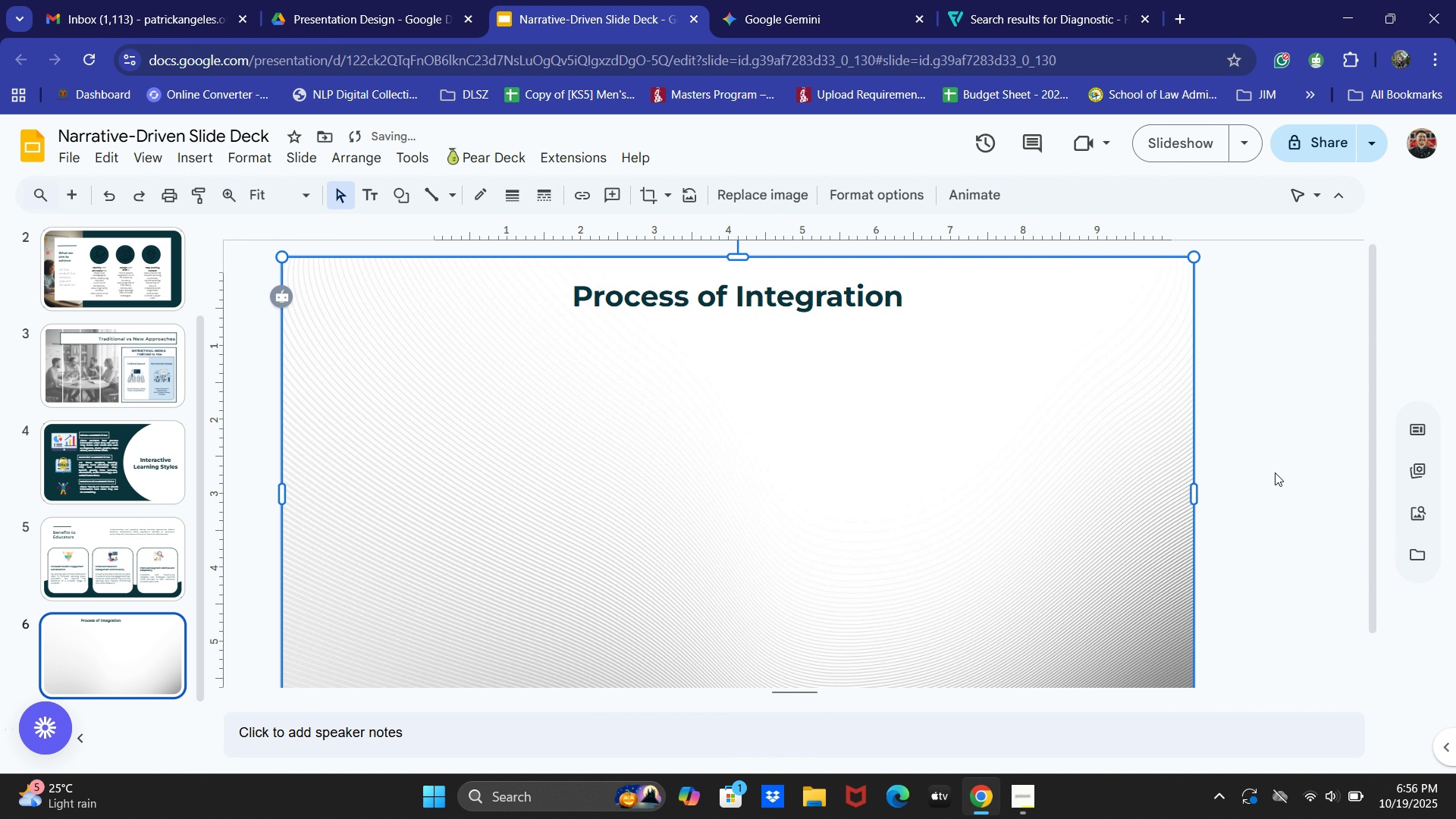 
left_click([1282, 466])
 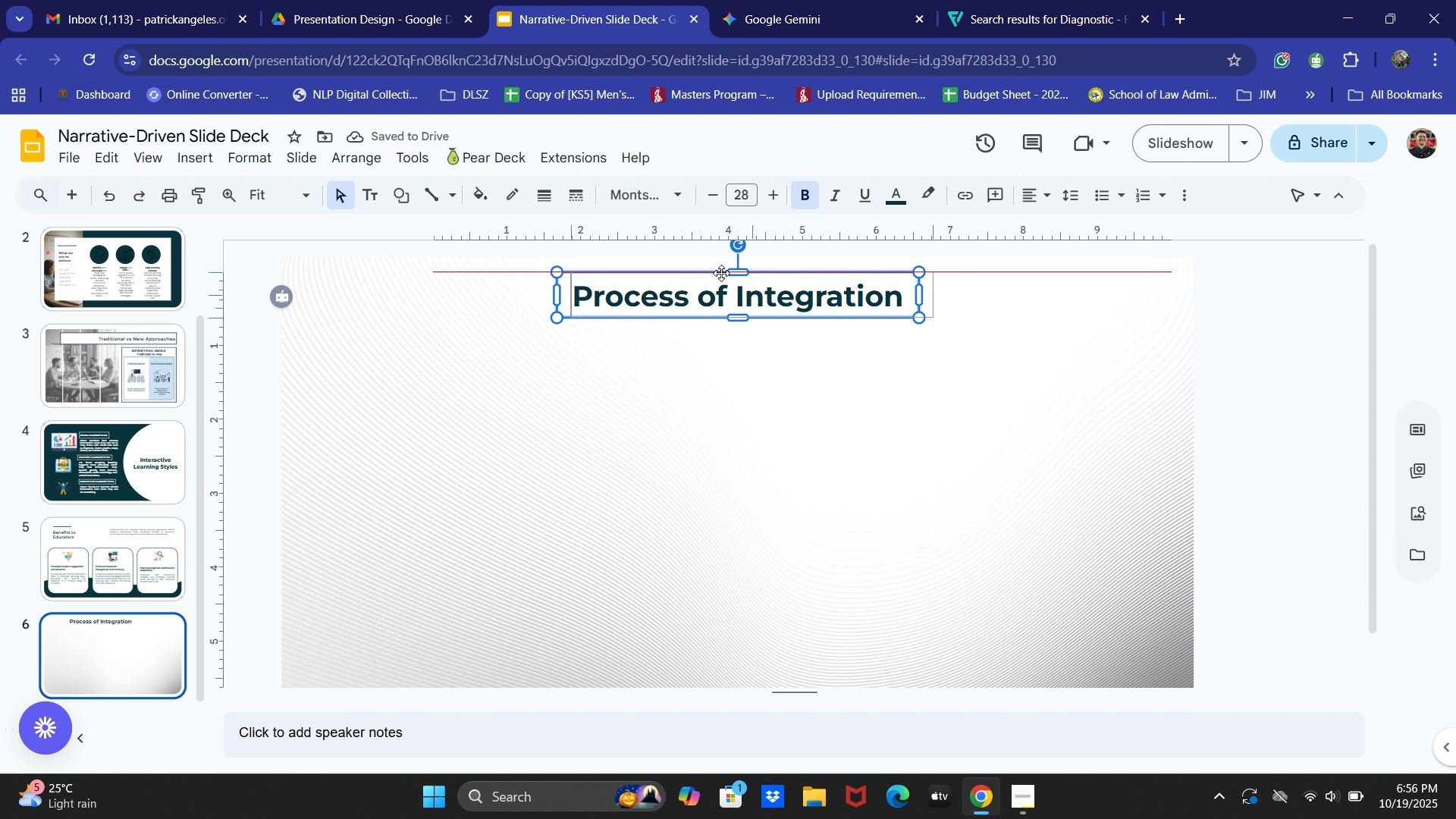 
wait(8.49)
 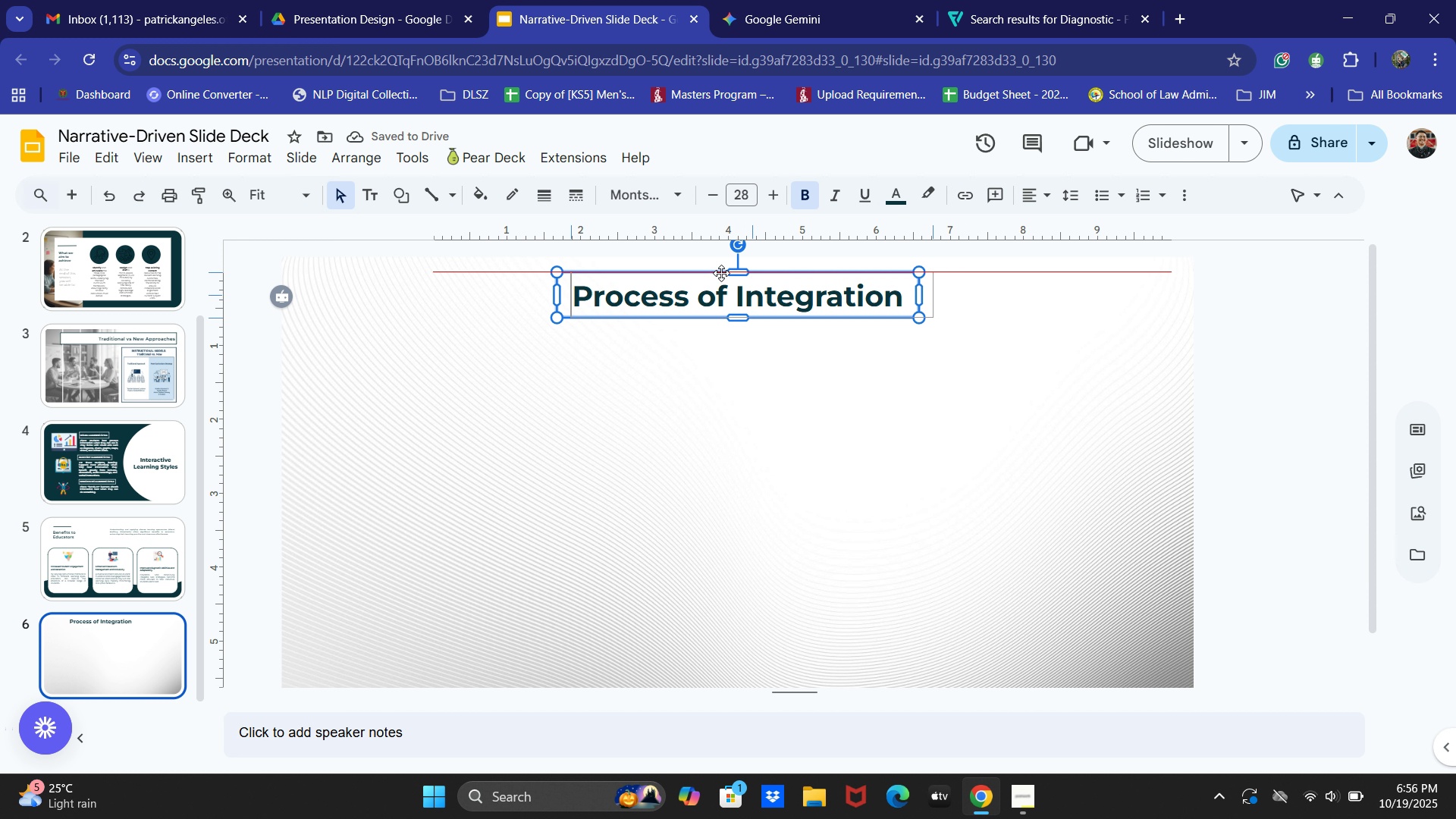 
left_click([770, 408])
 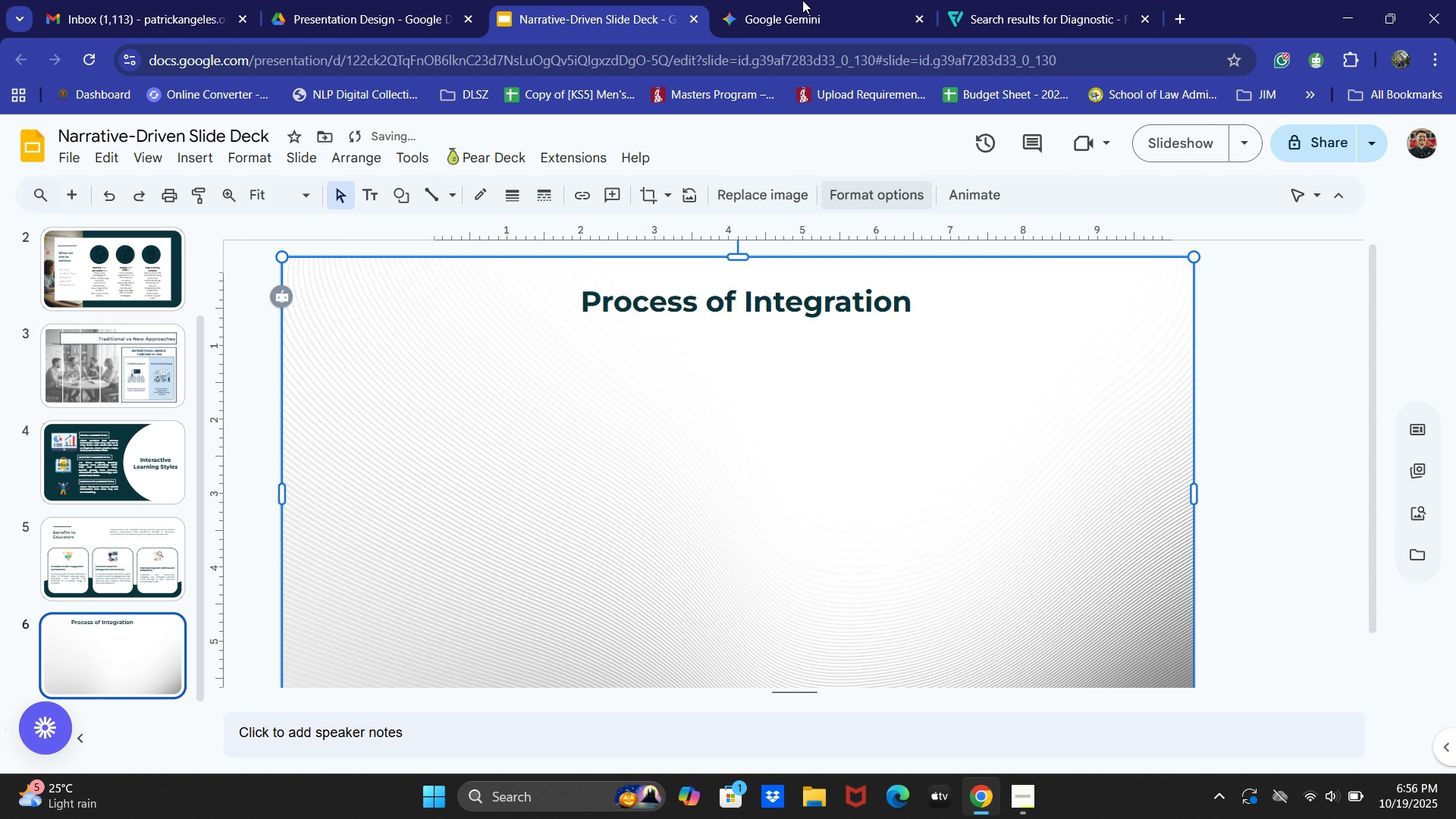 
left_click([796, 0])
 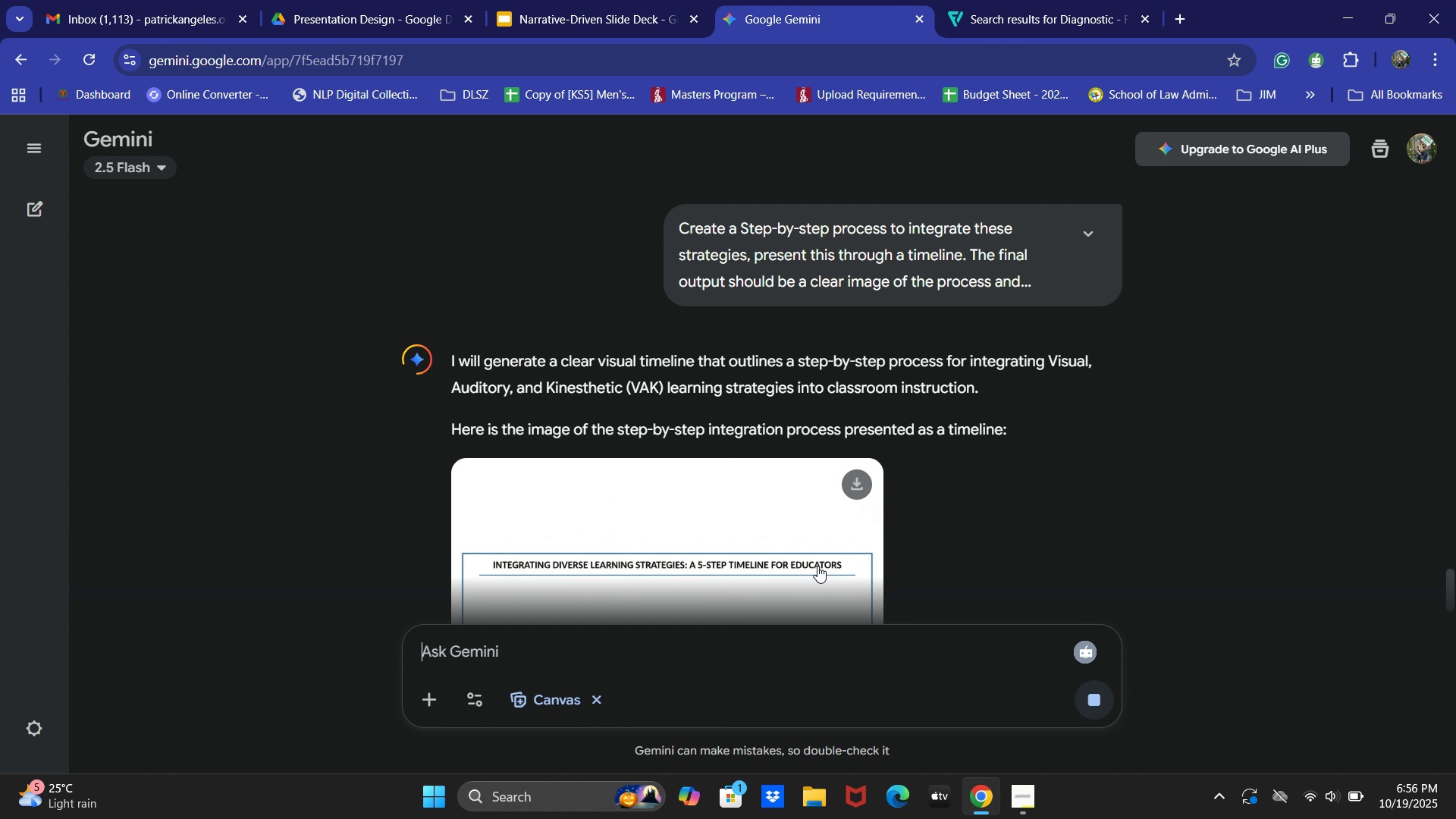 
scroll: coordinate [870, 500], scroll_direction: down, amount: 4.0
 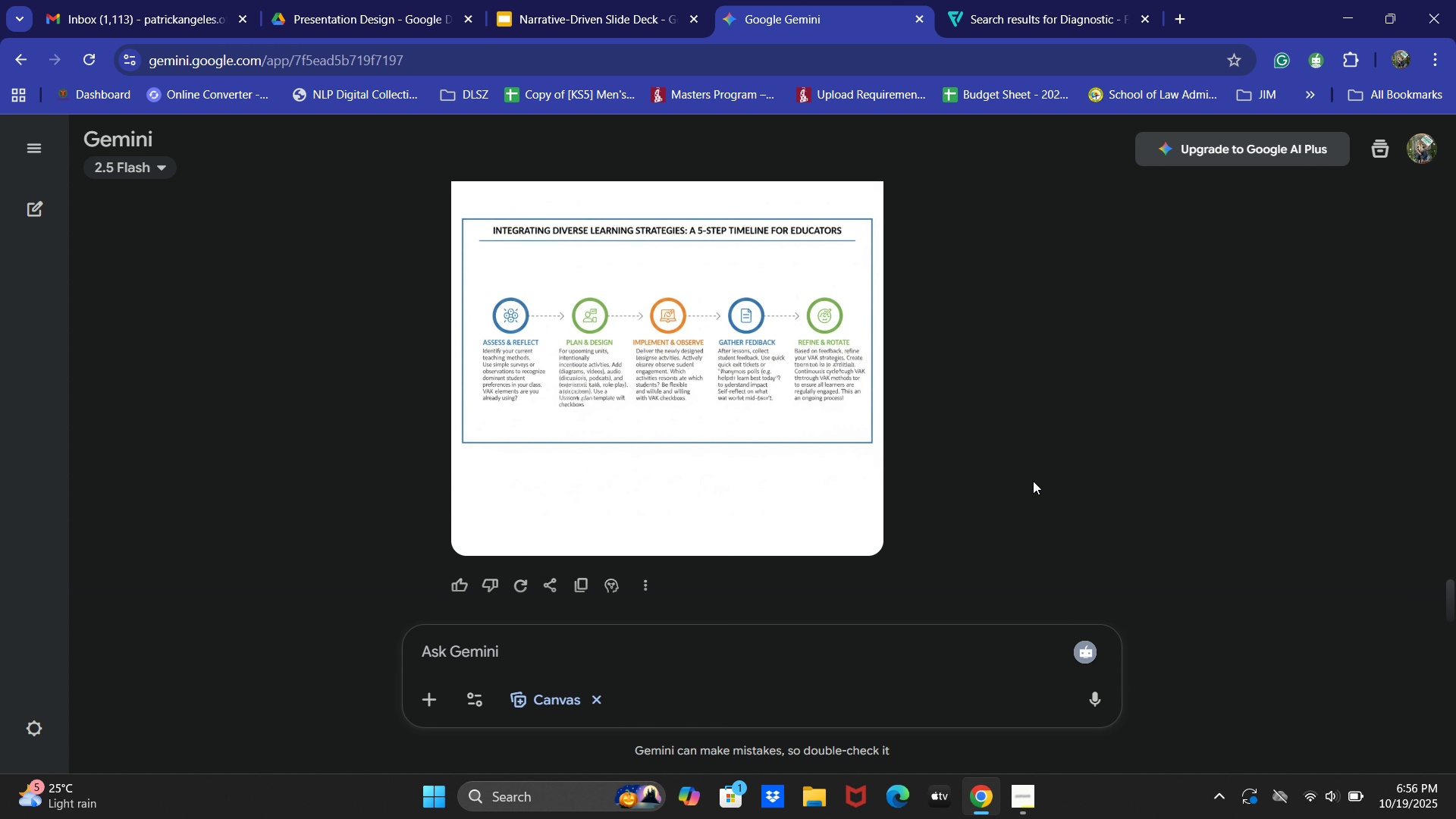 
left_click([723, 391])
 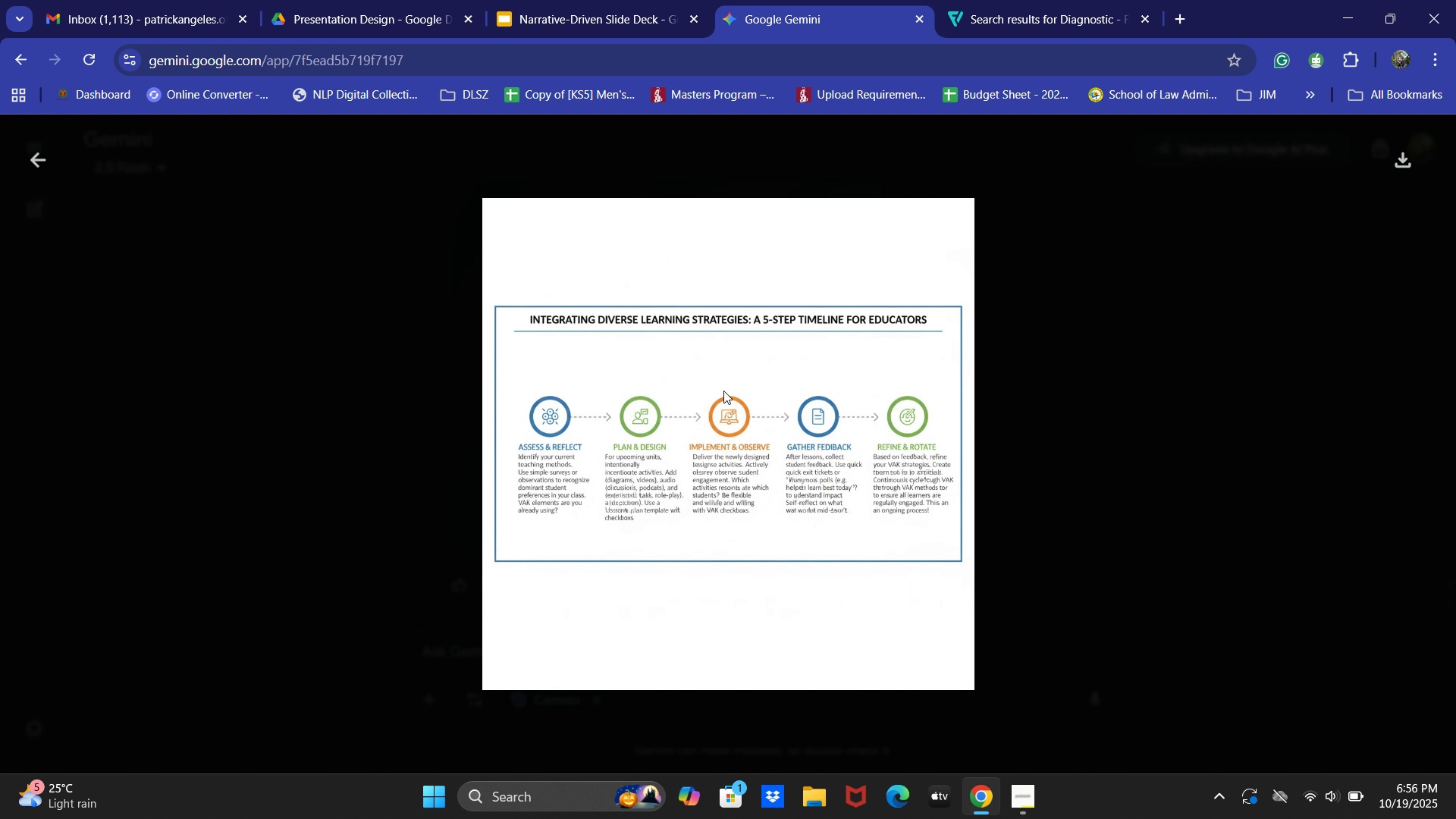 
right_click([717, 435])
 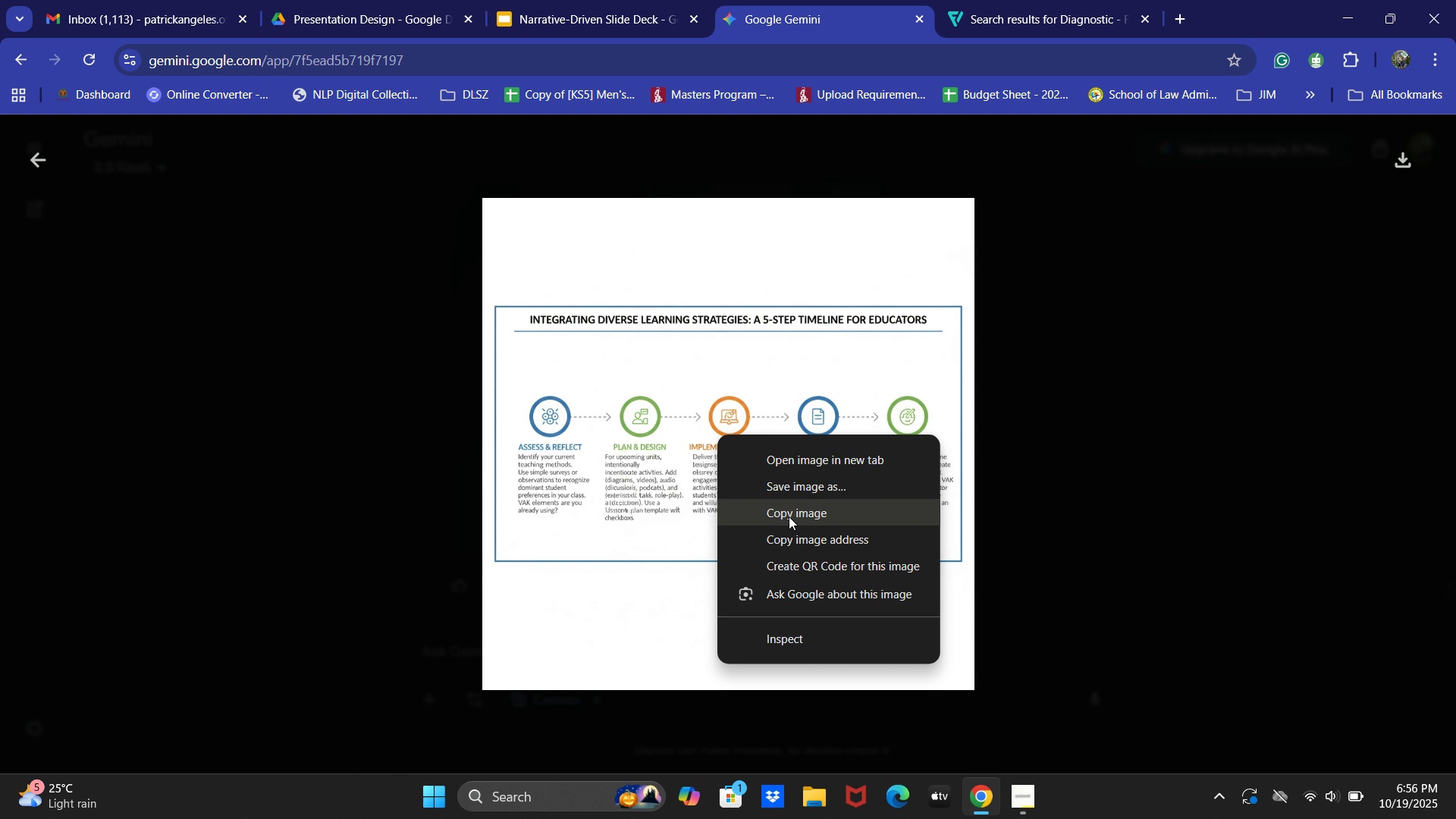 
left_click([789, 516])
 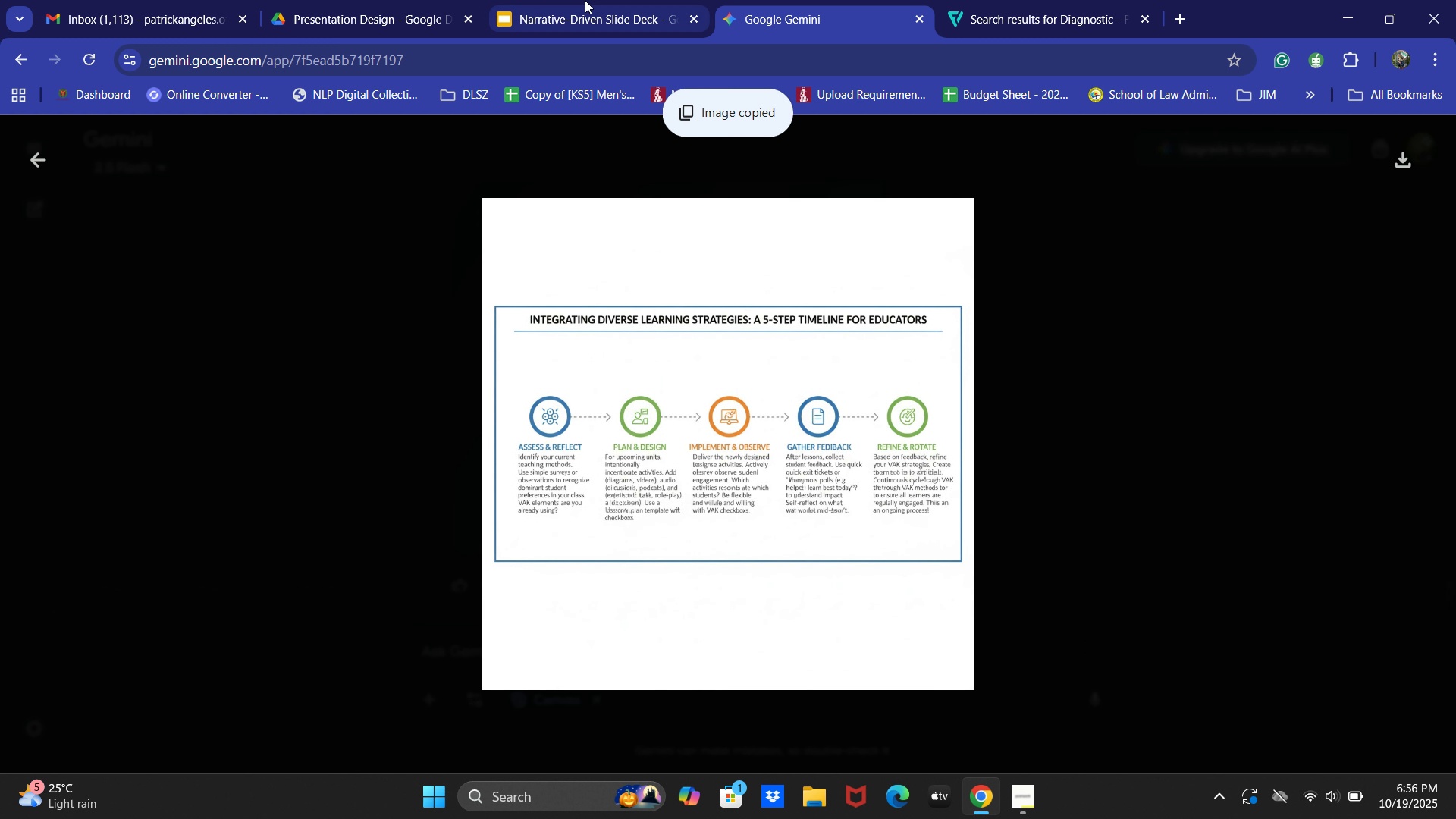 
left_click([581, 0])
 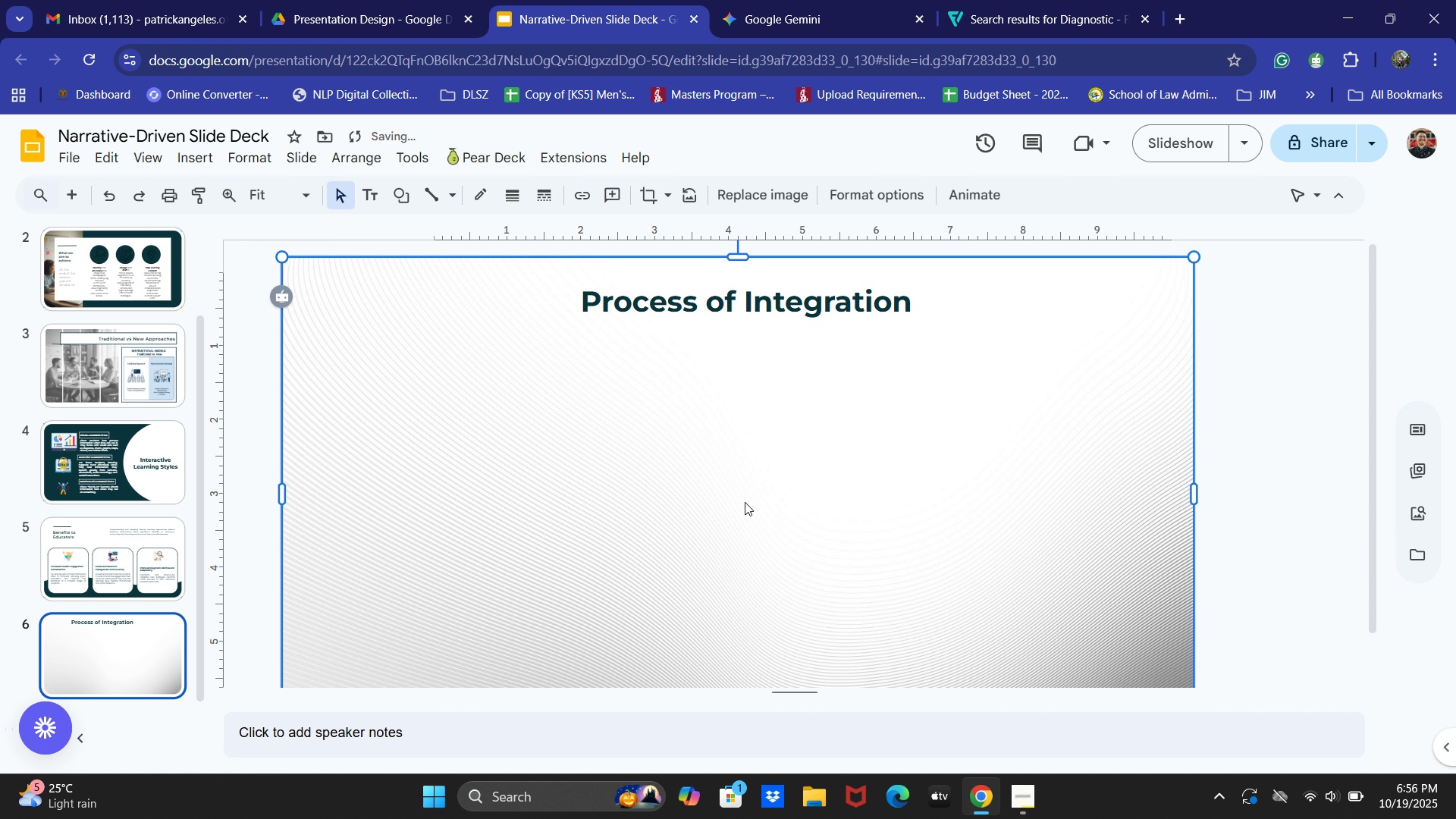 
key(Control+F)
 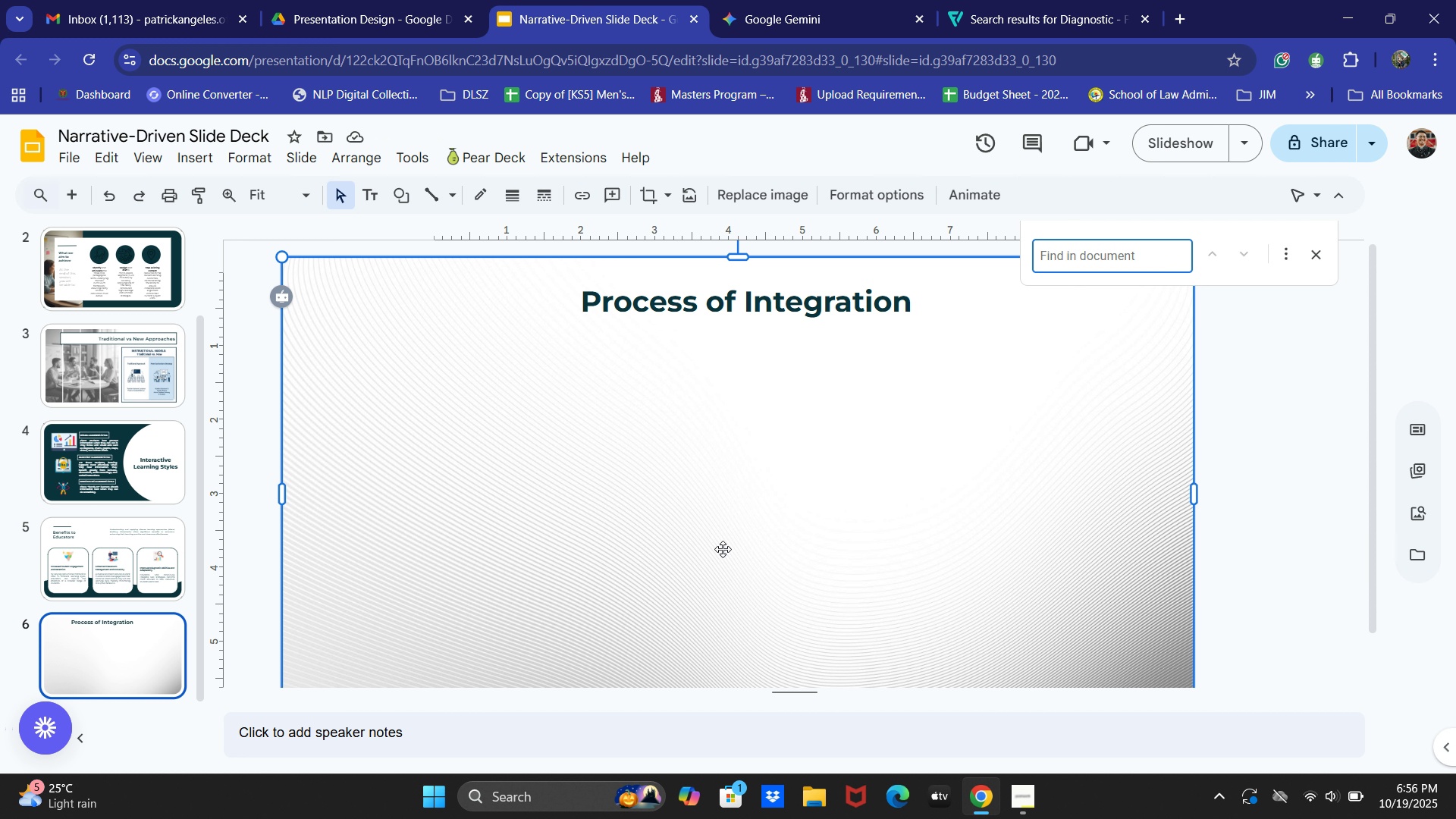 
key(Control+V)
 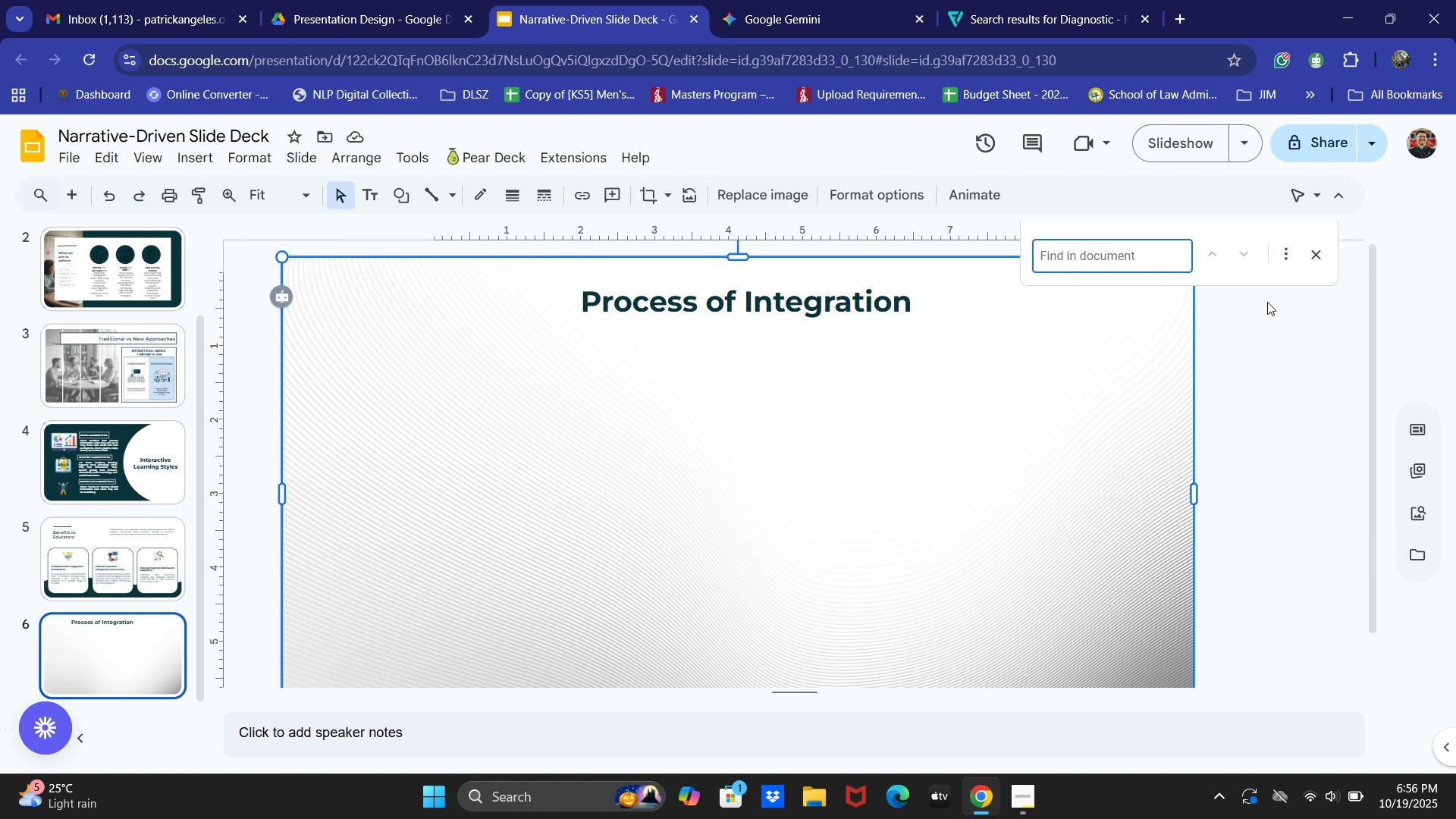 
left_click([1307, 256])
 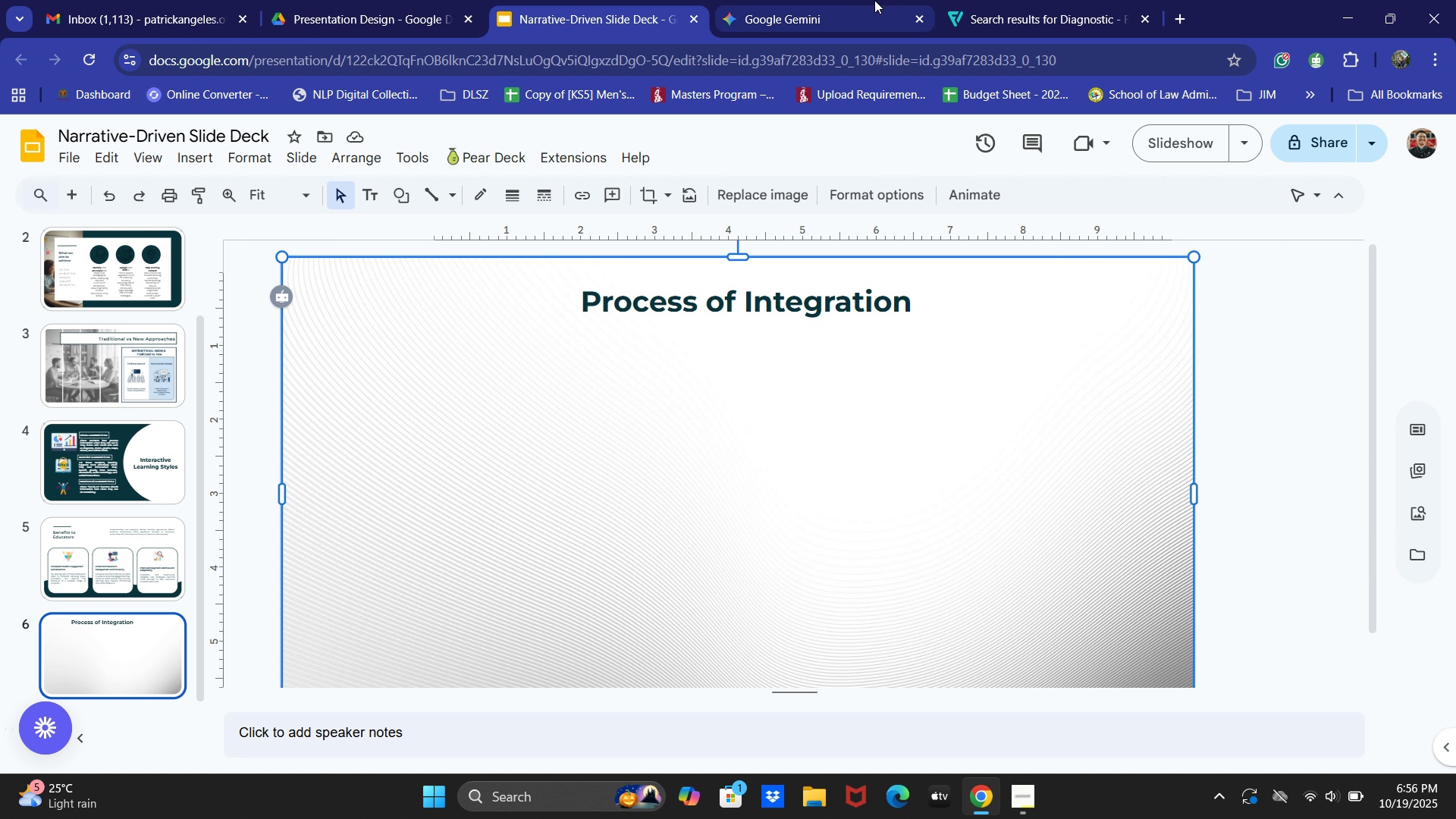 
left_click([831, 0])
 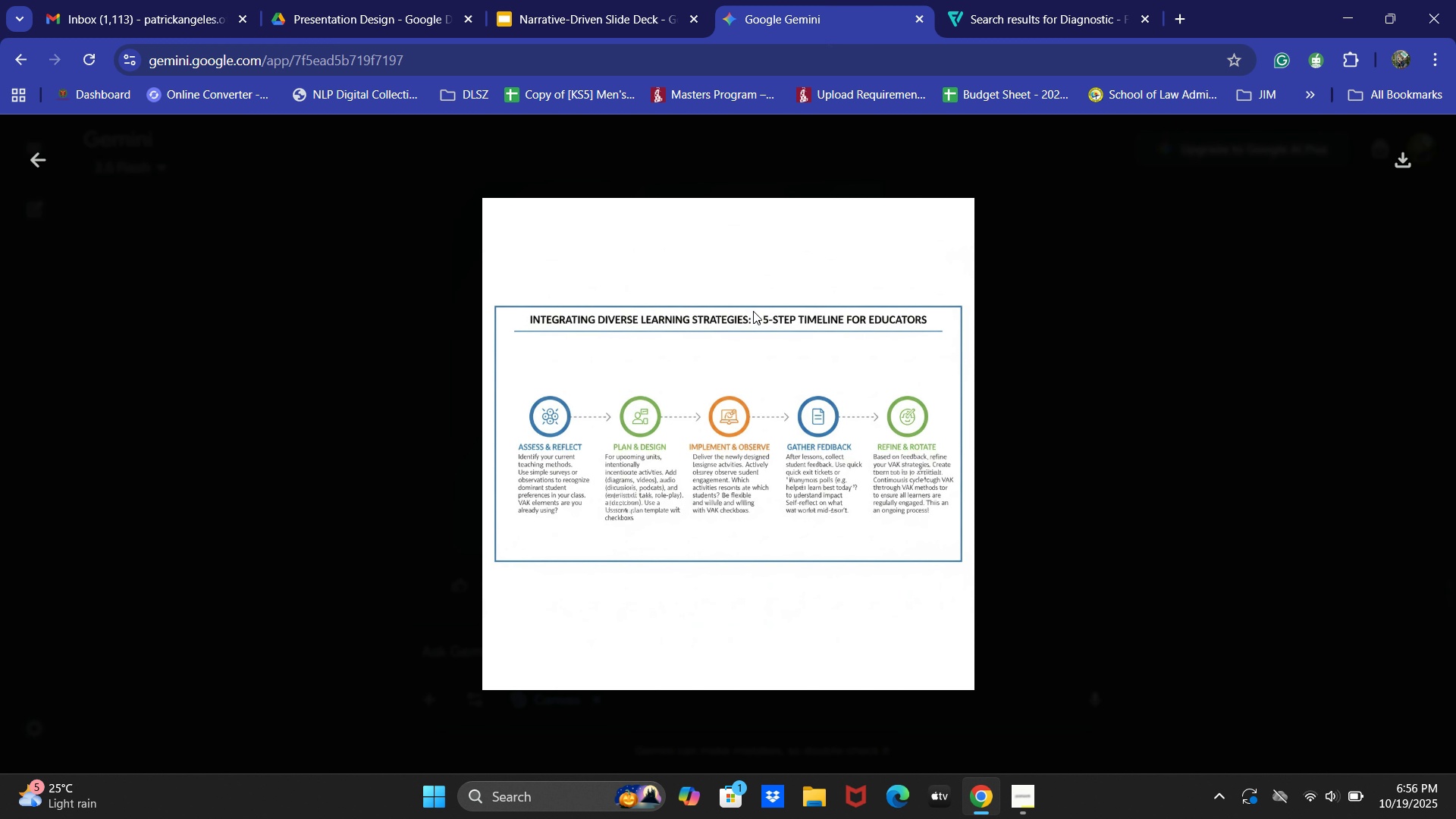 
right_click([711, 389])
 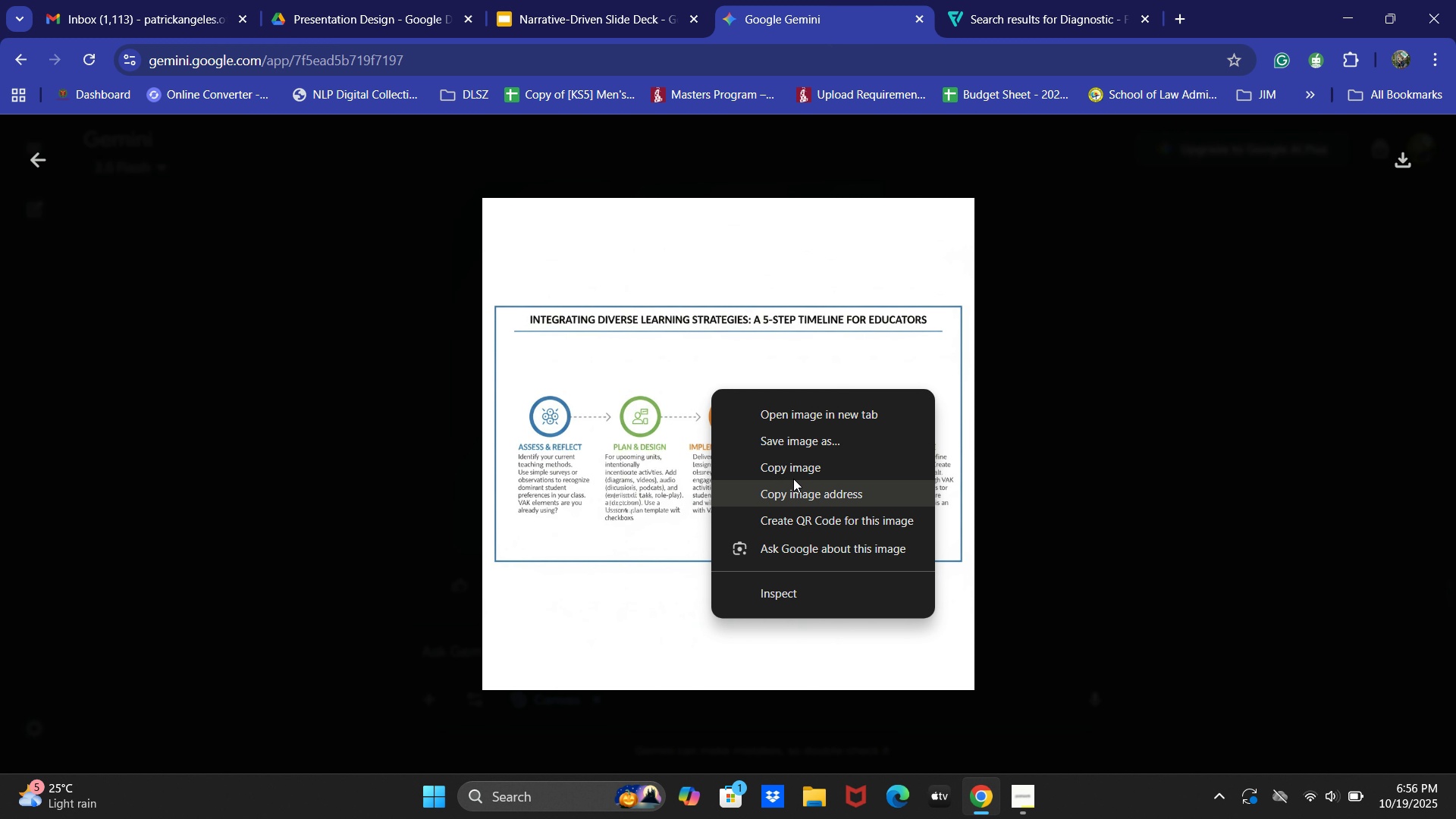 
left_click([795, 472])
 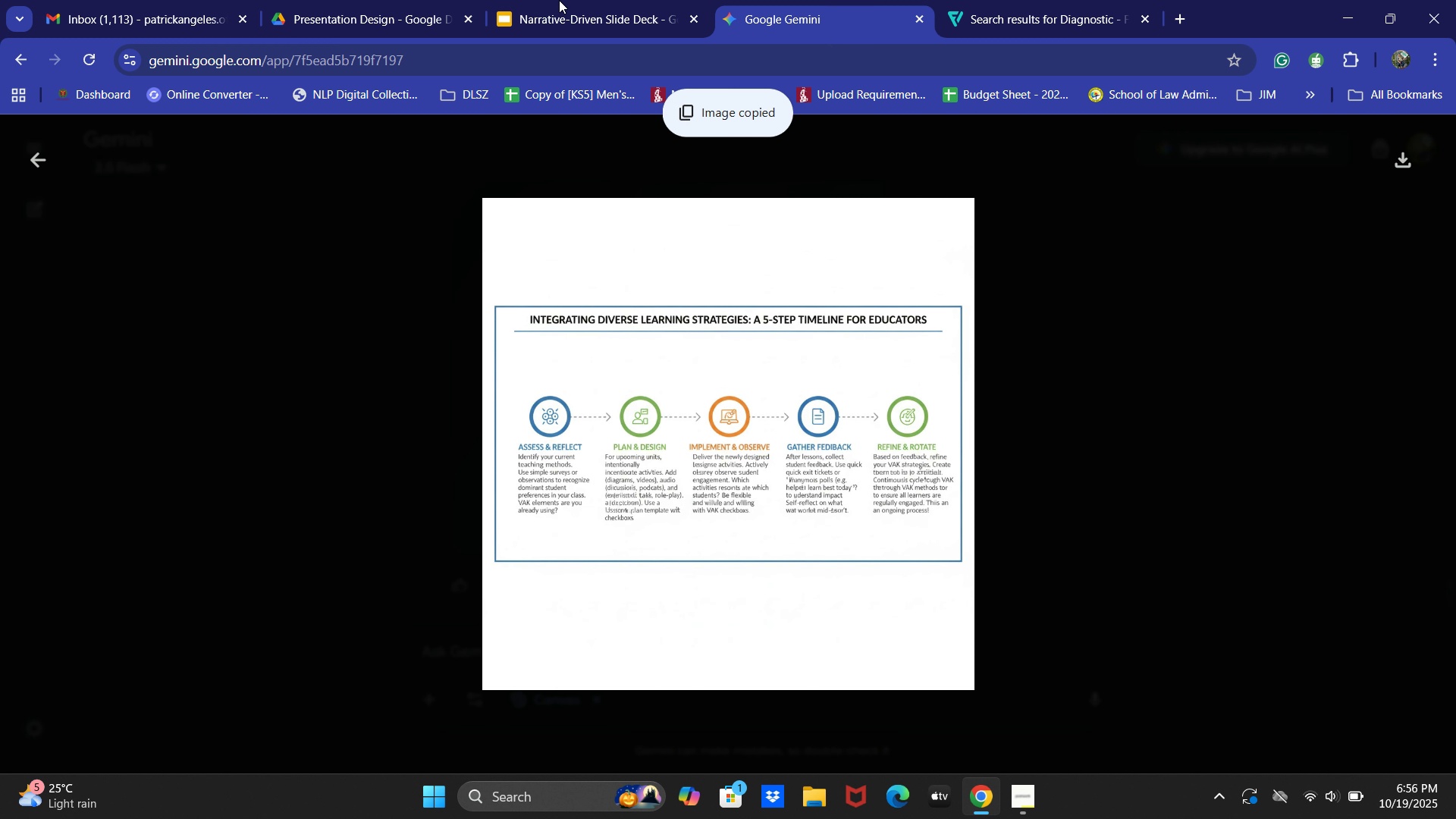 
left_click([526, 0])
 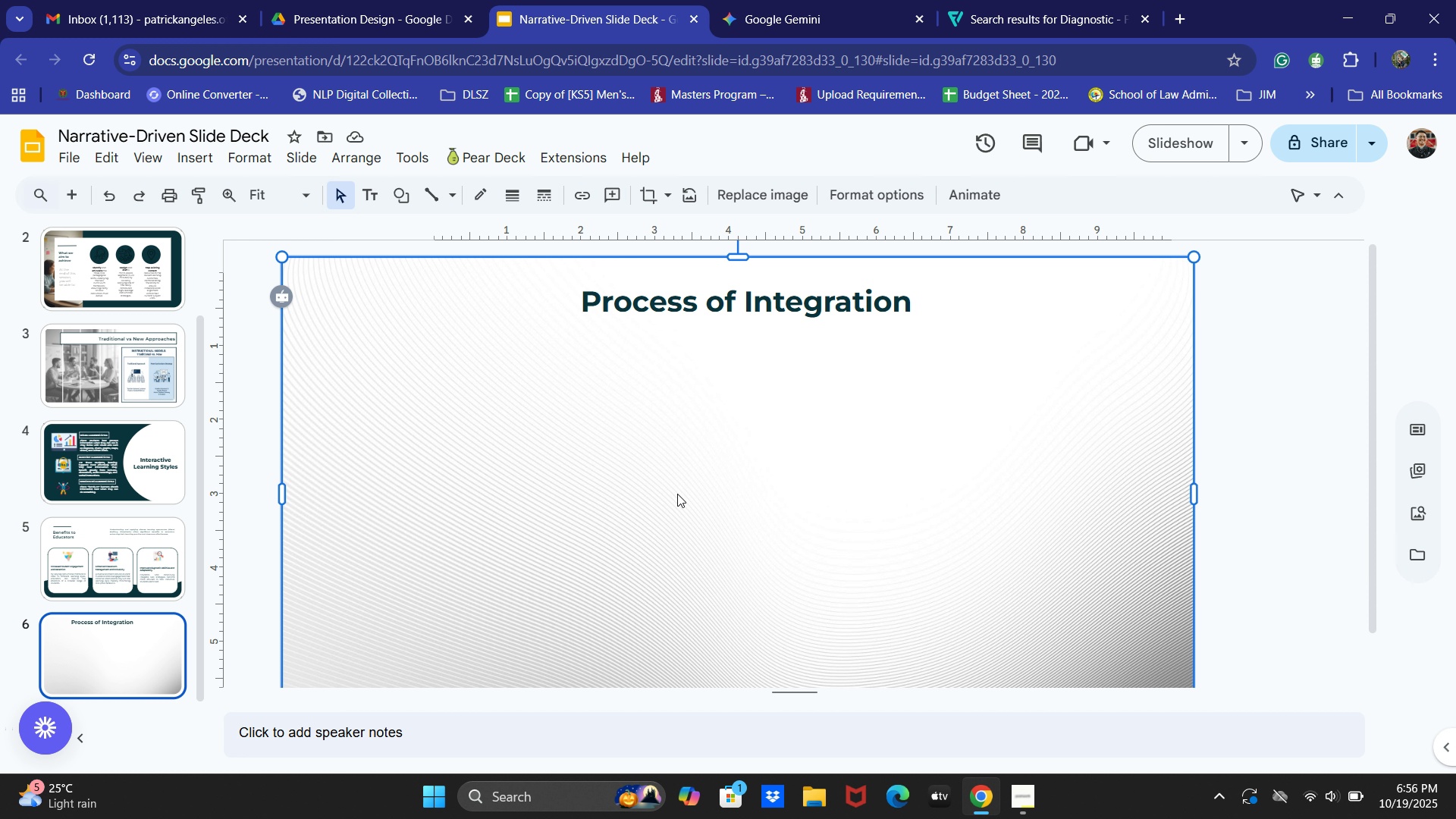 
key(Control+V)
 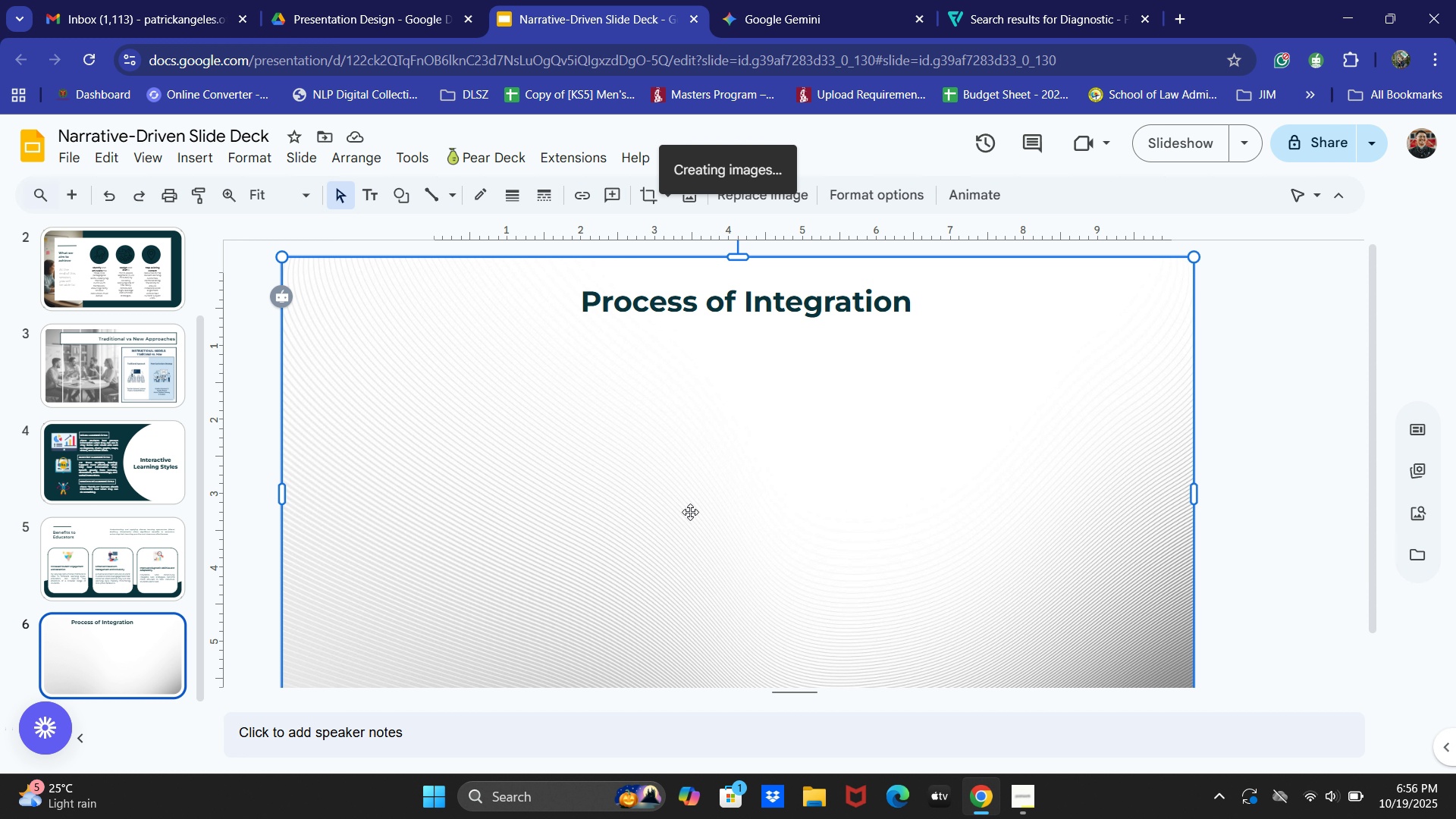 
scroll: coordinate [697, 508], scroll_direction: down, amount: 2.0
 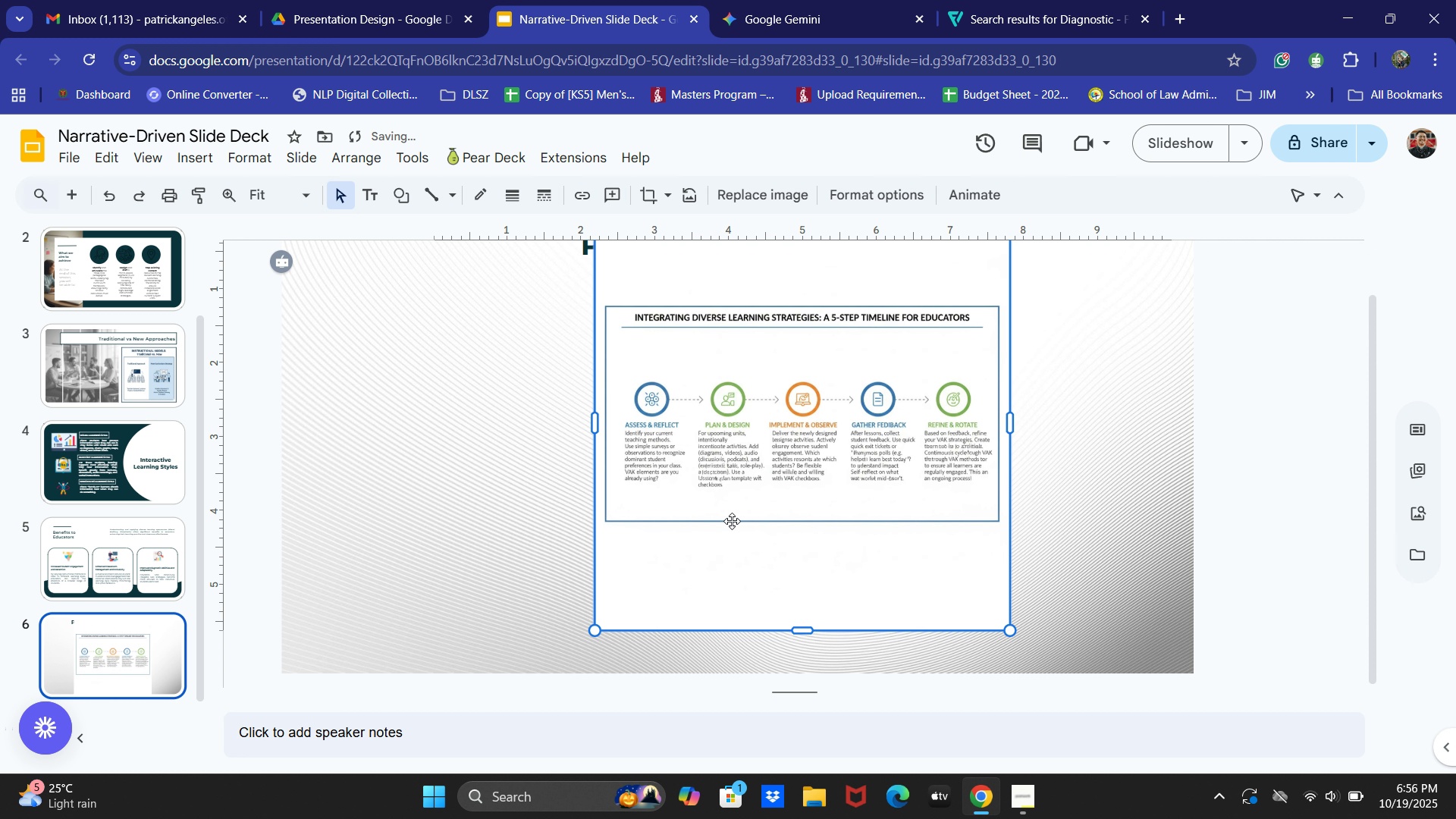 
scroll: coordinate [738, 530], scroll_direction: up, amount: 2.0
 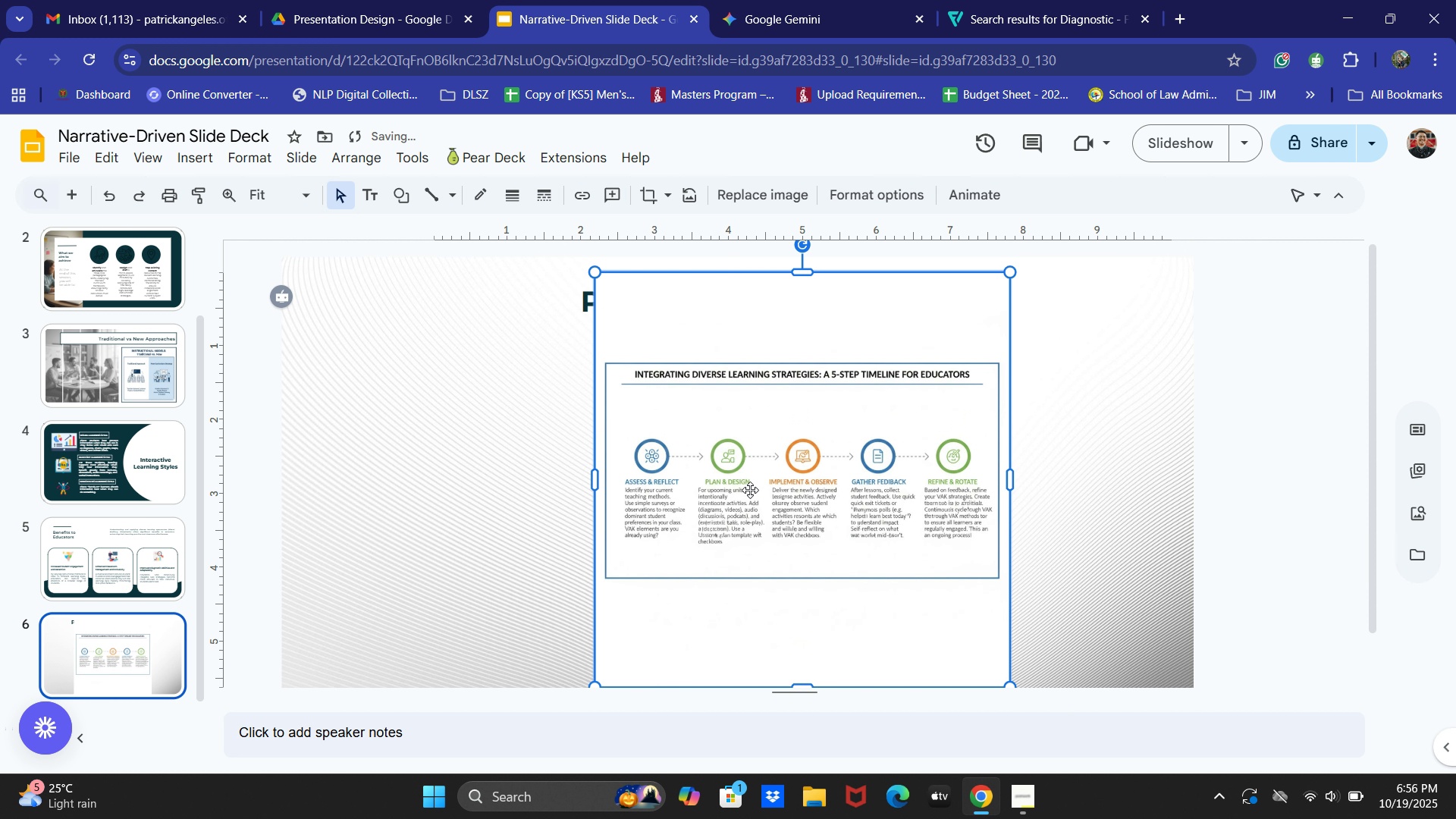 
scroll: coordinate [761, 469], scroll_direction: down, amount: 3.0
 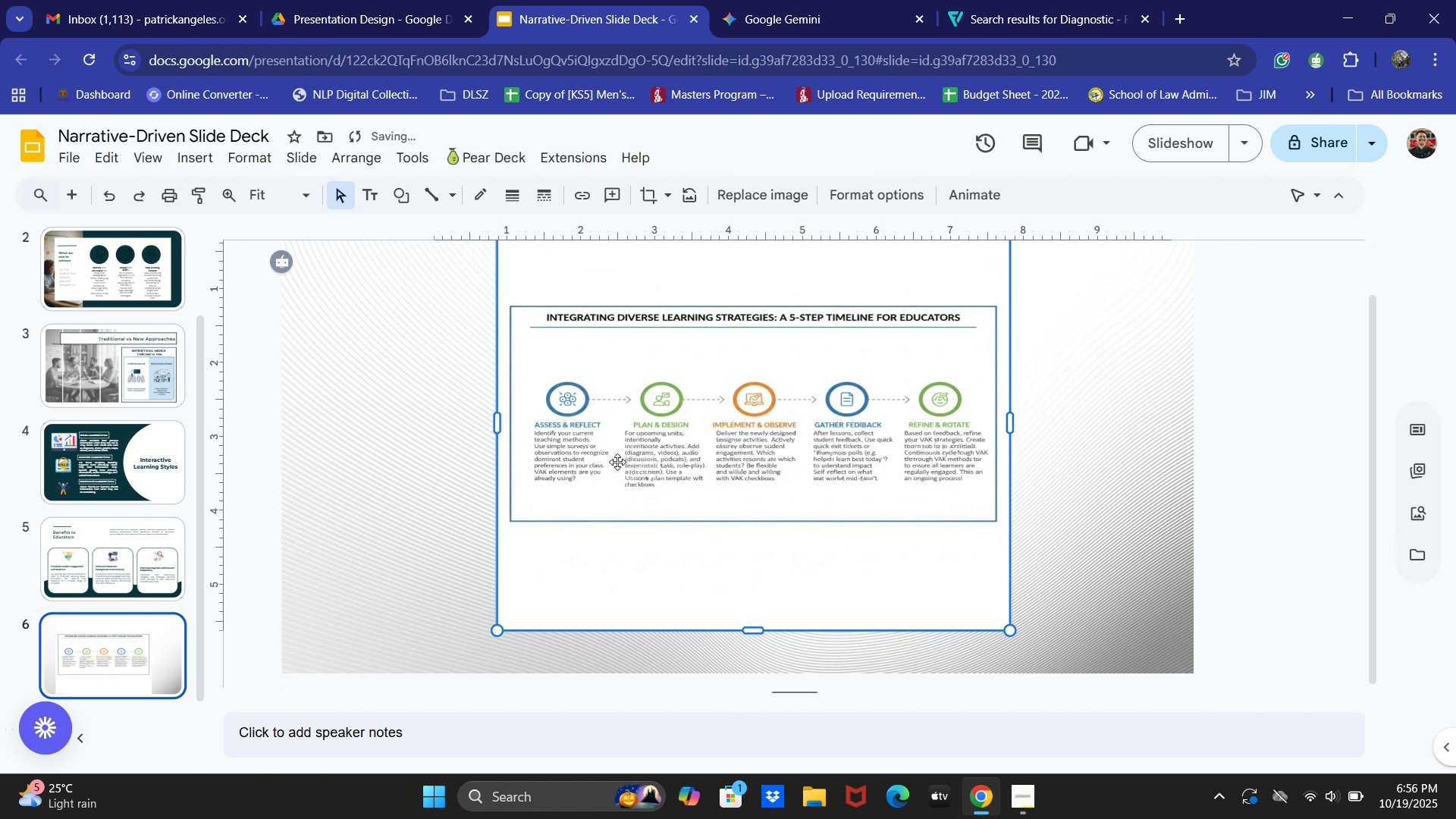 
key(Control+Z)
 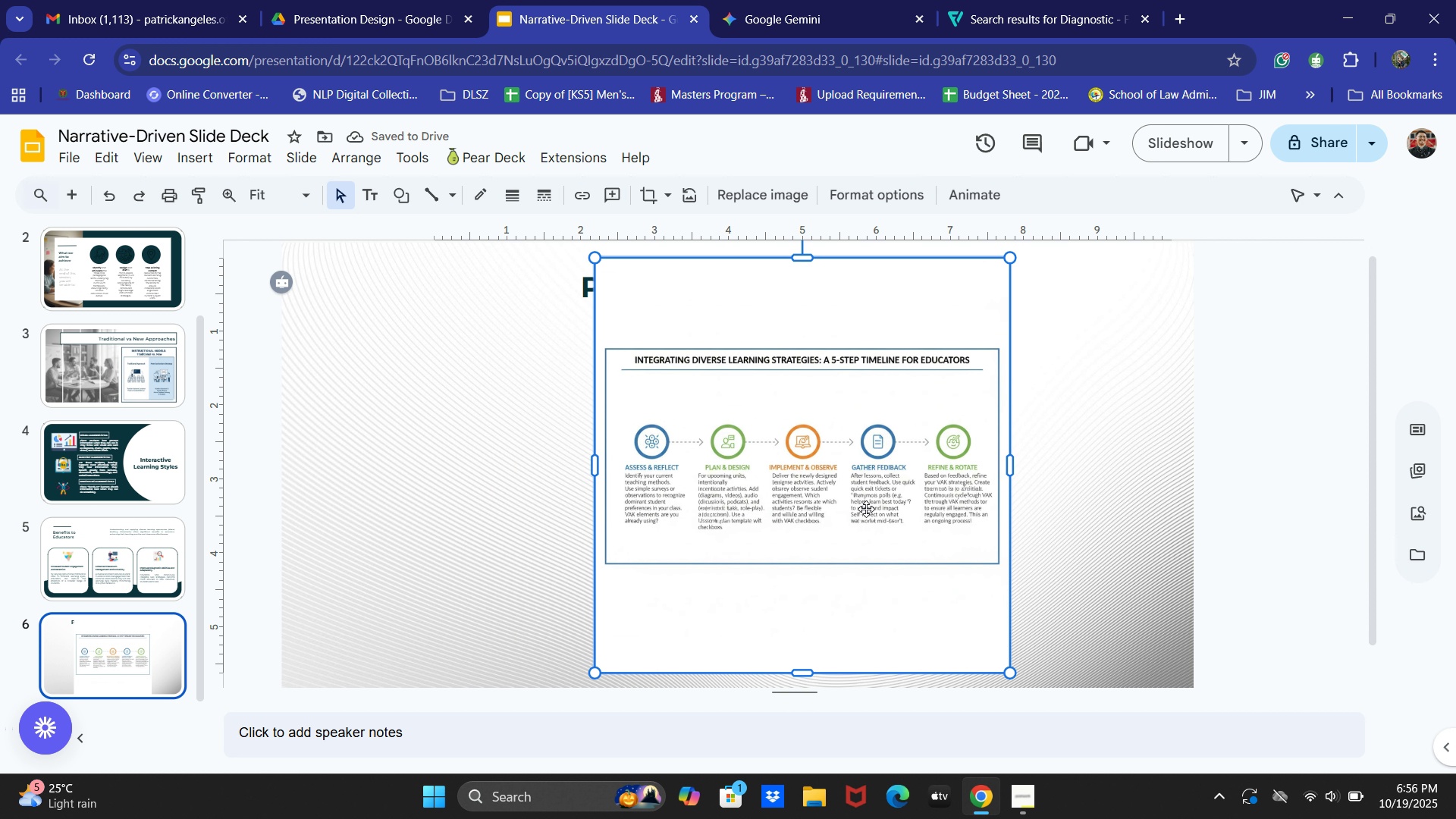 
double_click([805, 428])
 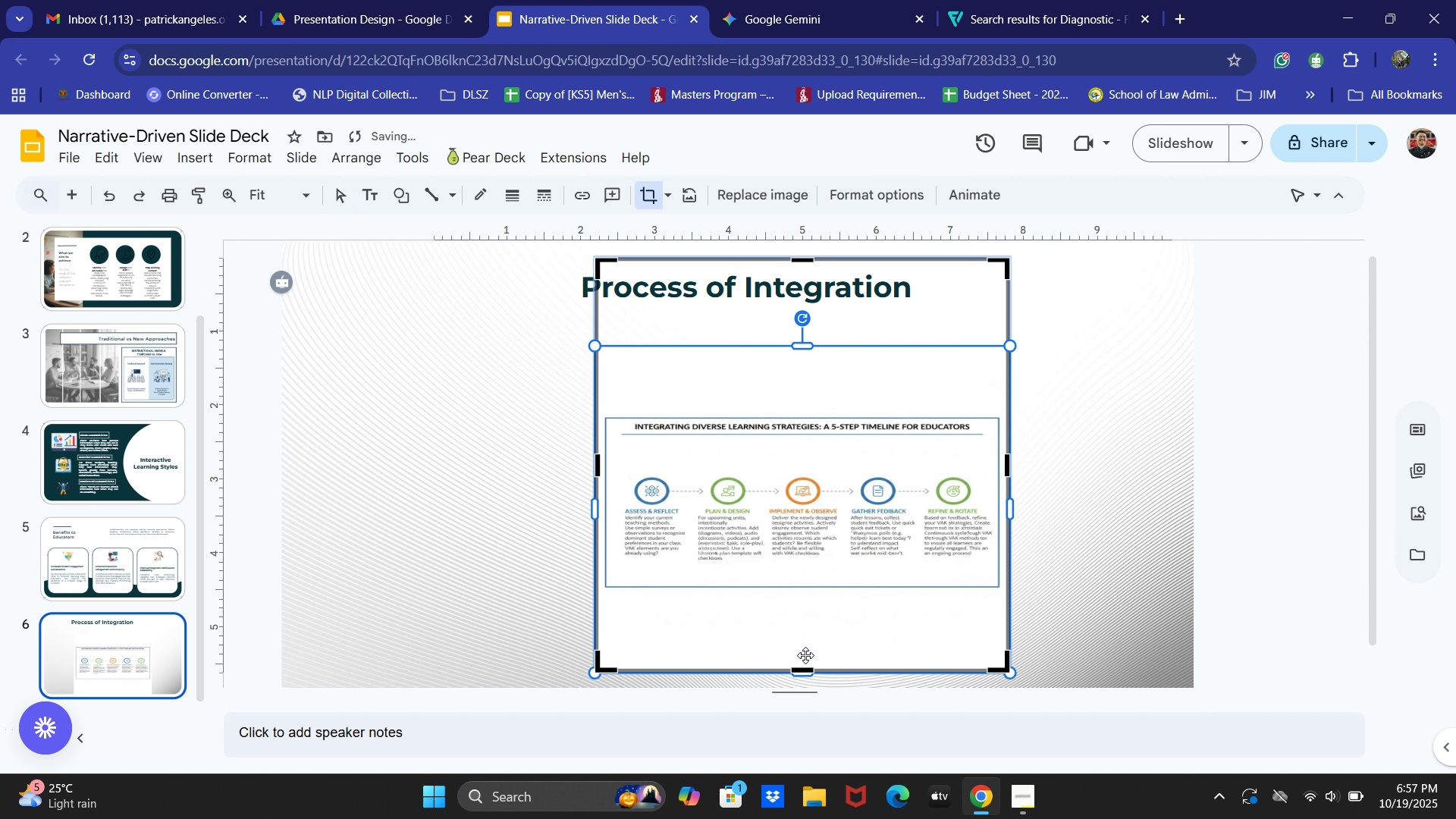 
key(Control+Z)
 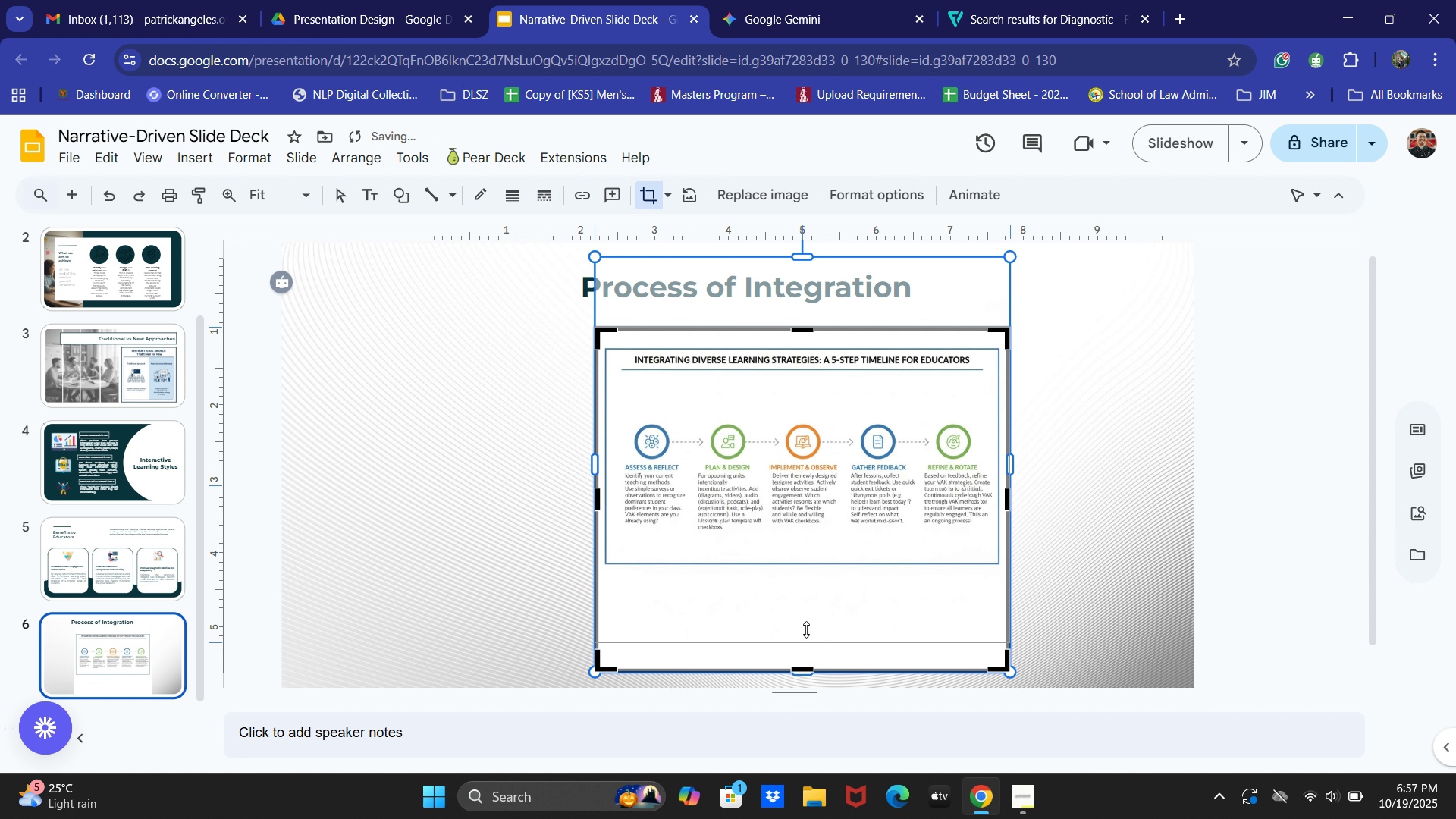 
wait(7.95)
 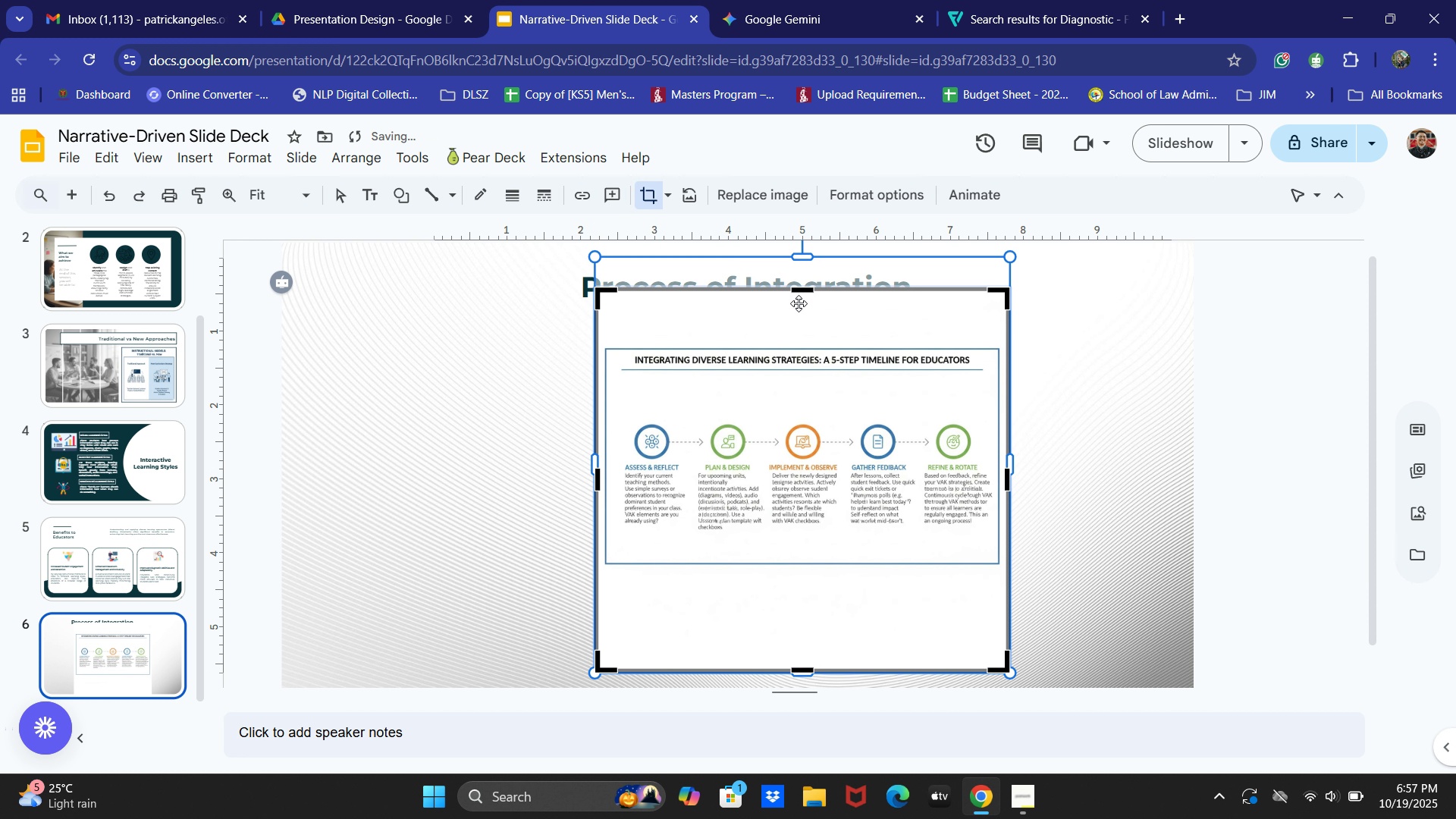 
left_click([854, 482])
 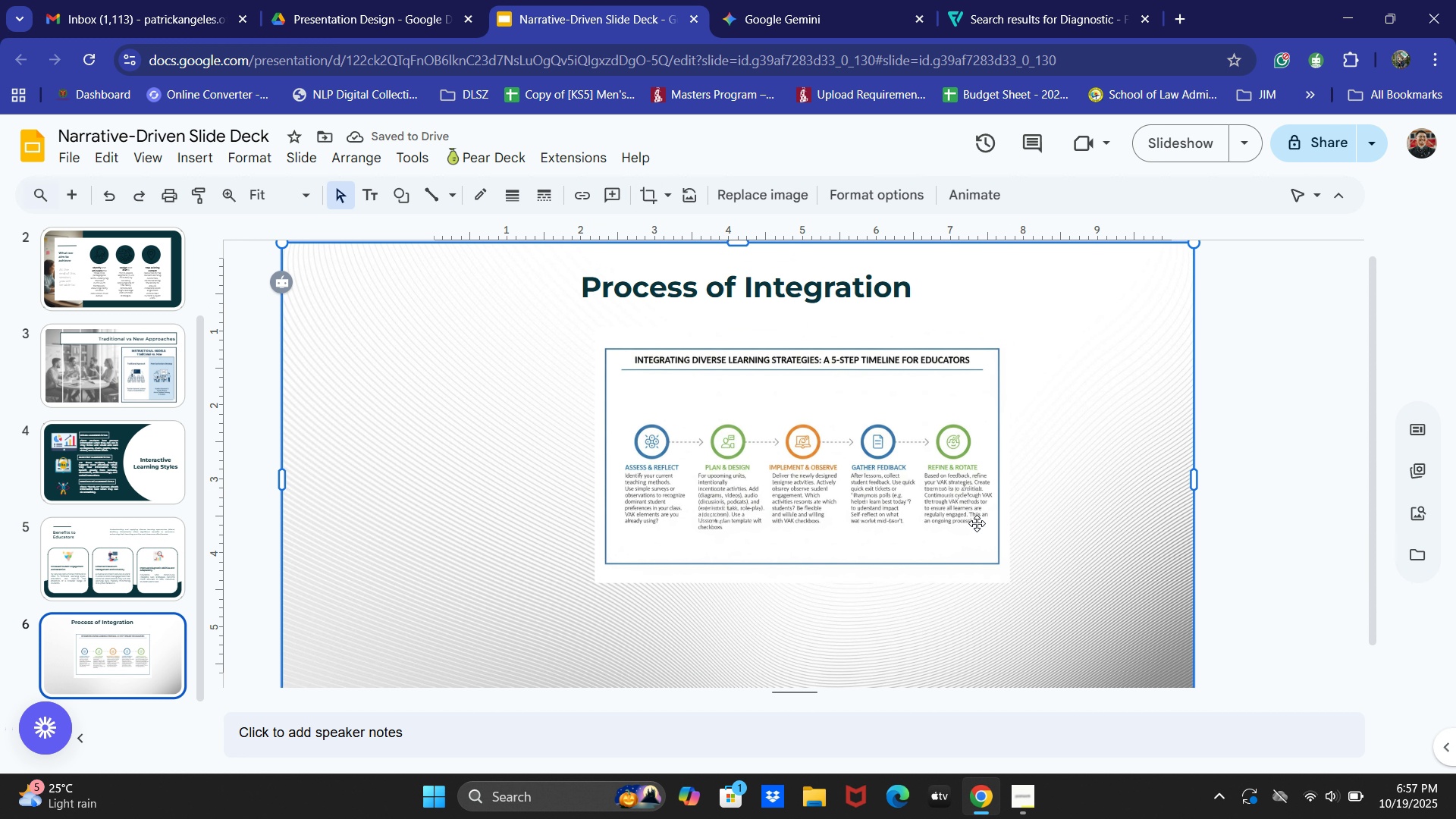 
left_click([161, 681])
 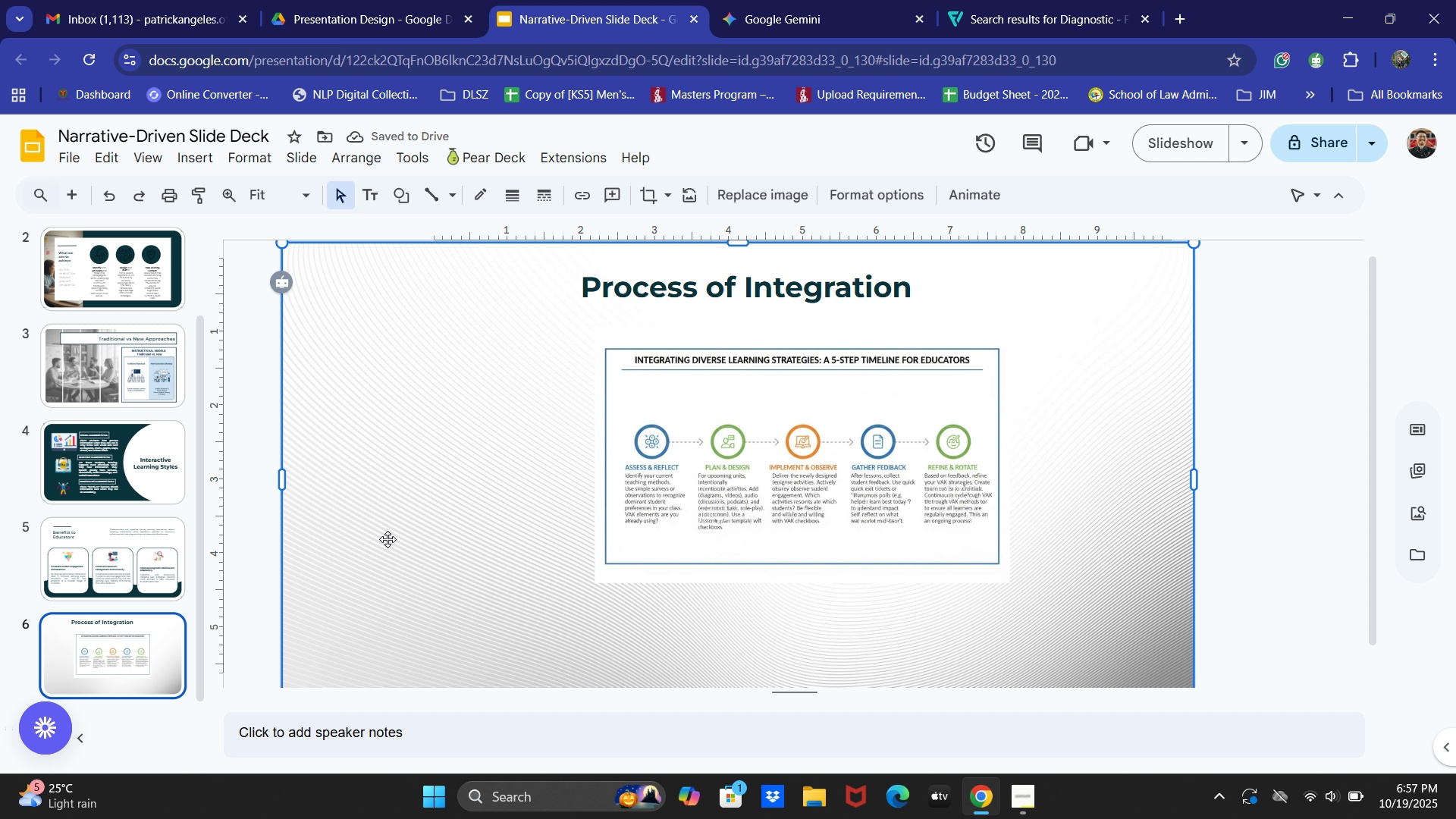 
key(Backspace)
 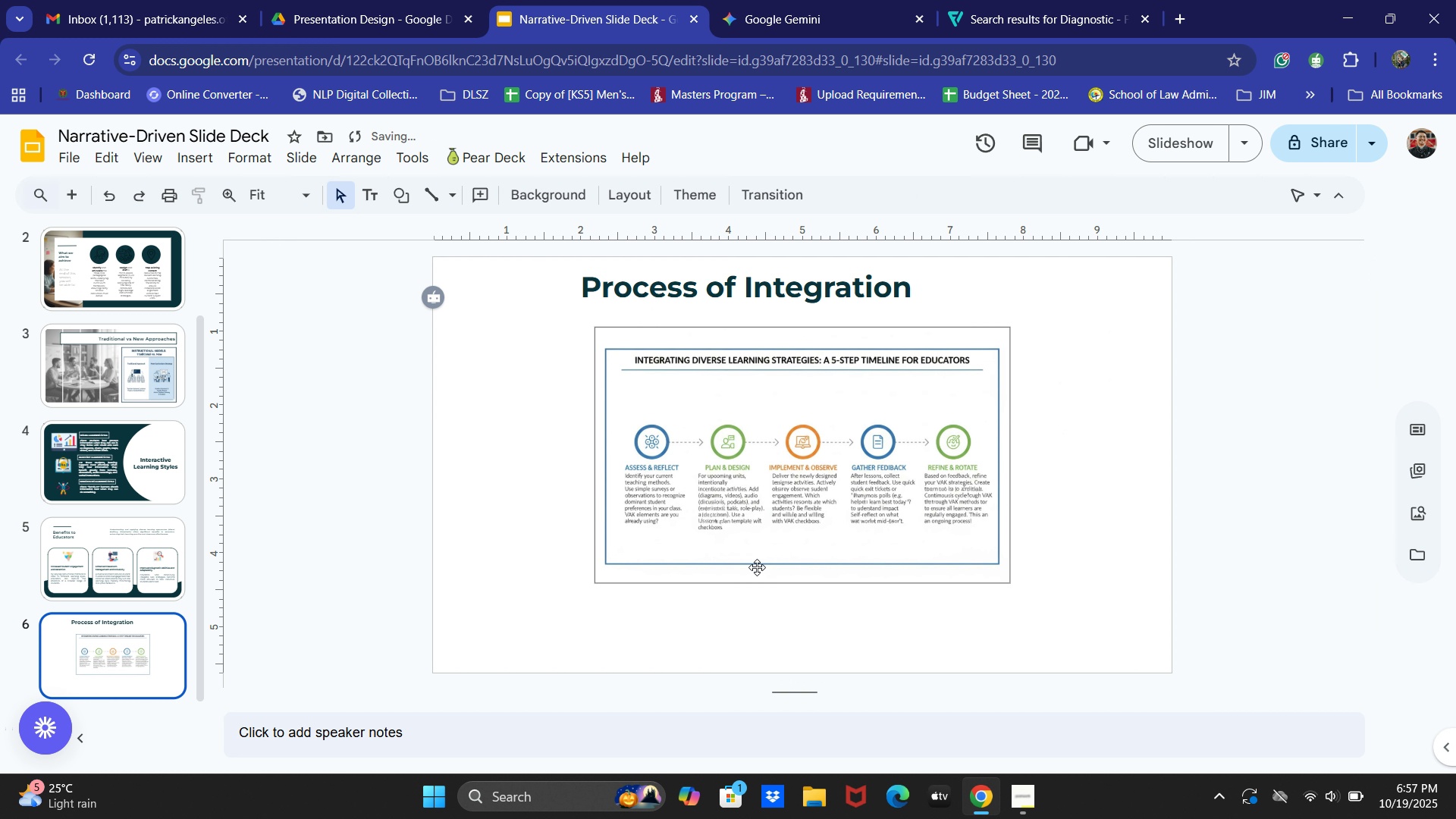 
left_click([761, 510])
 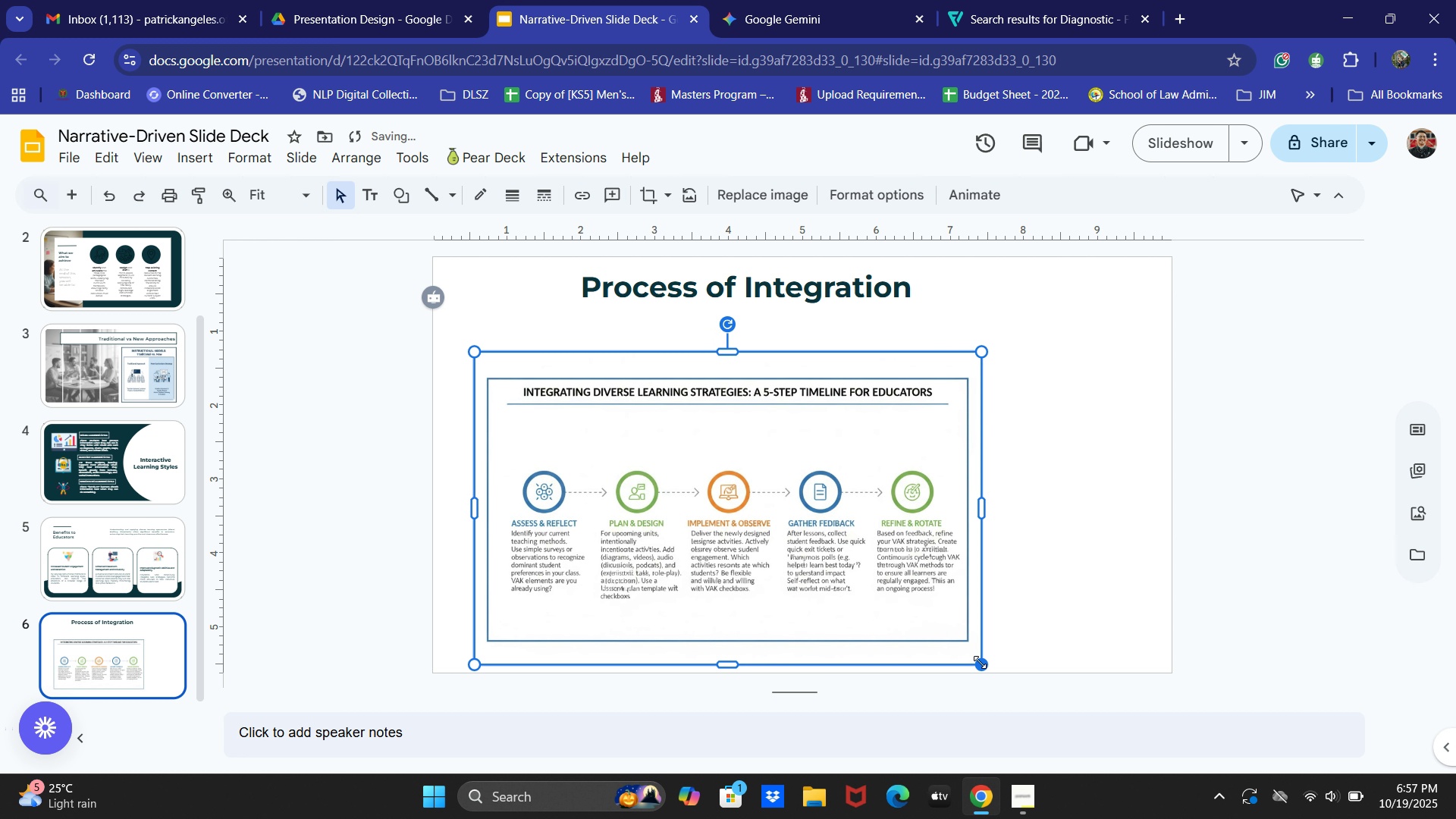 
wait(16.61)
 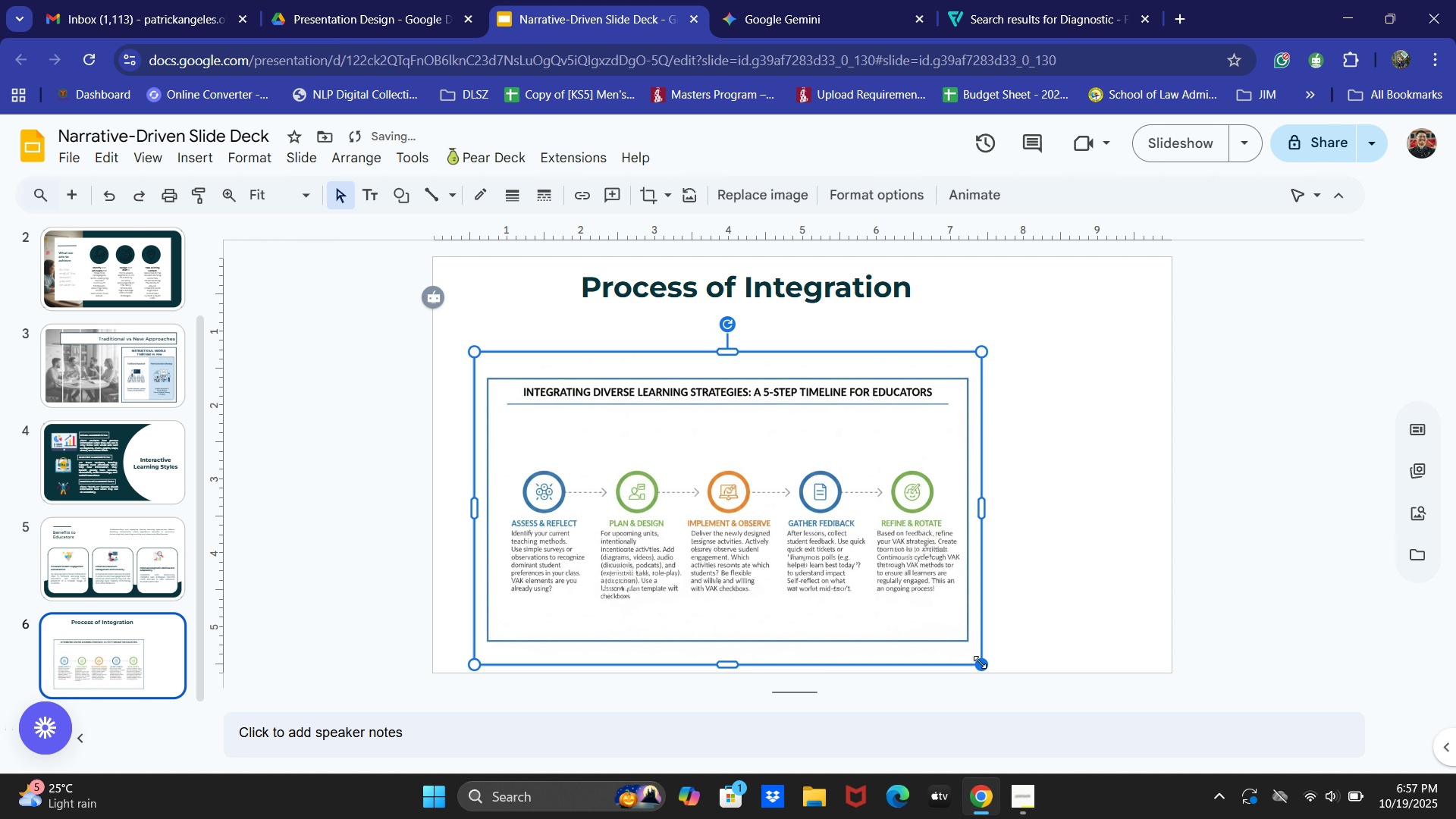 
mouse_move([882, 494])
 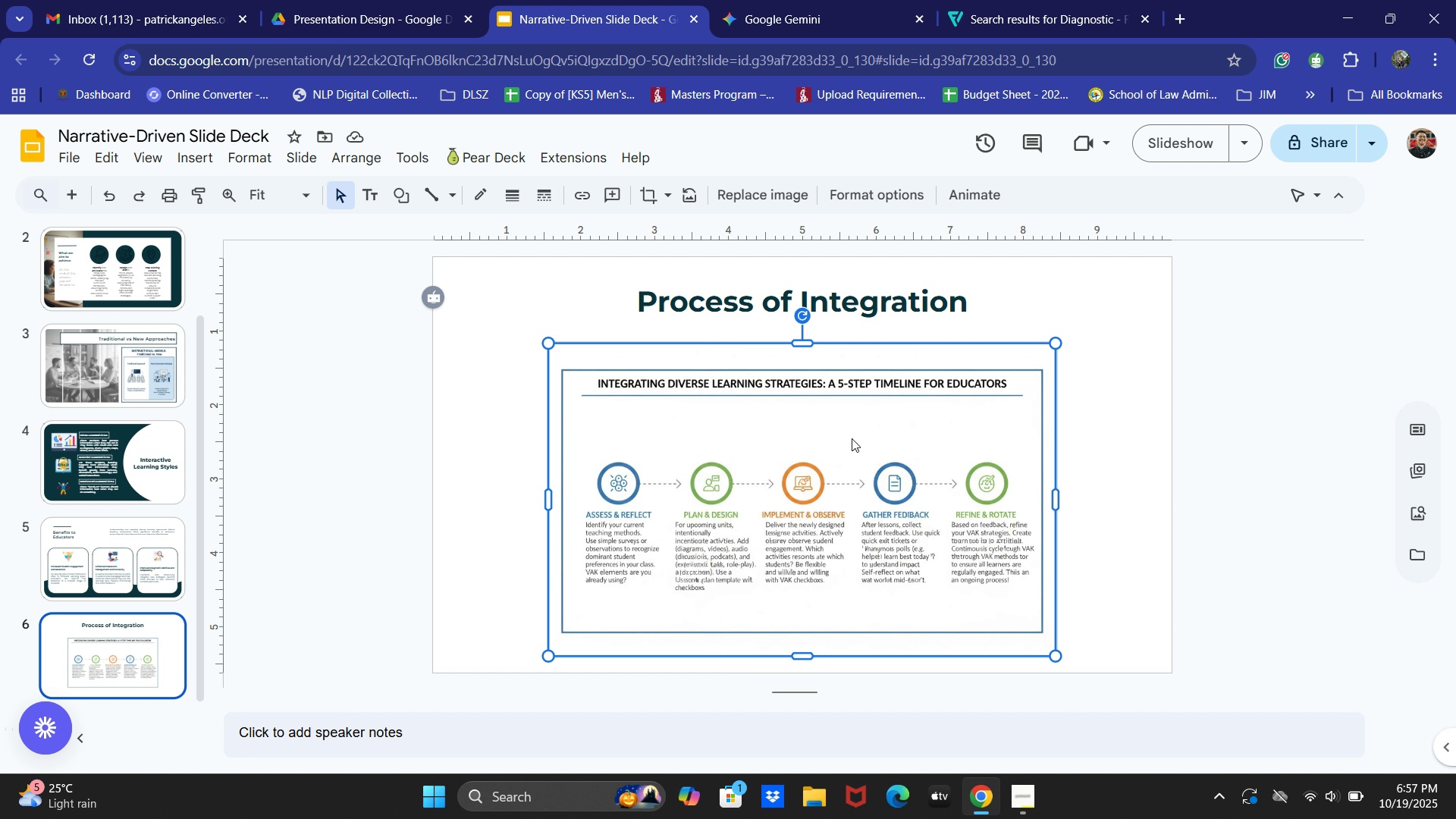 
wait(15.27)
 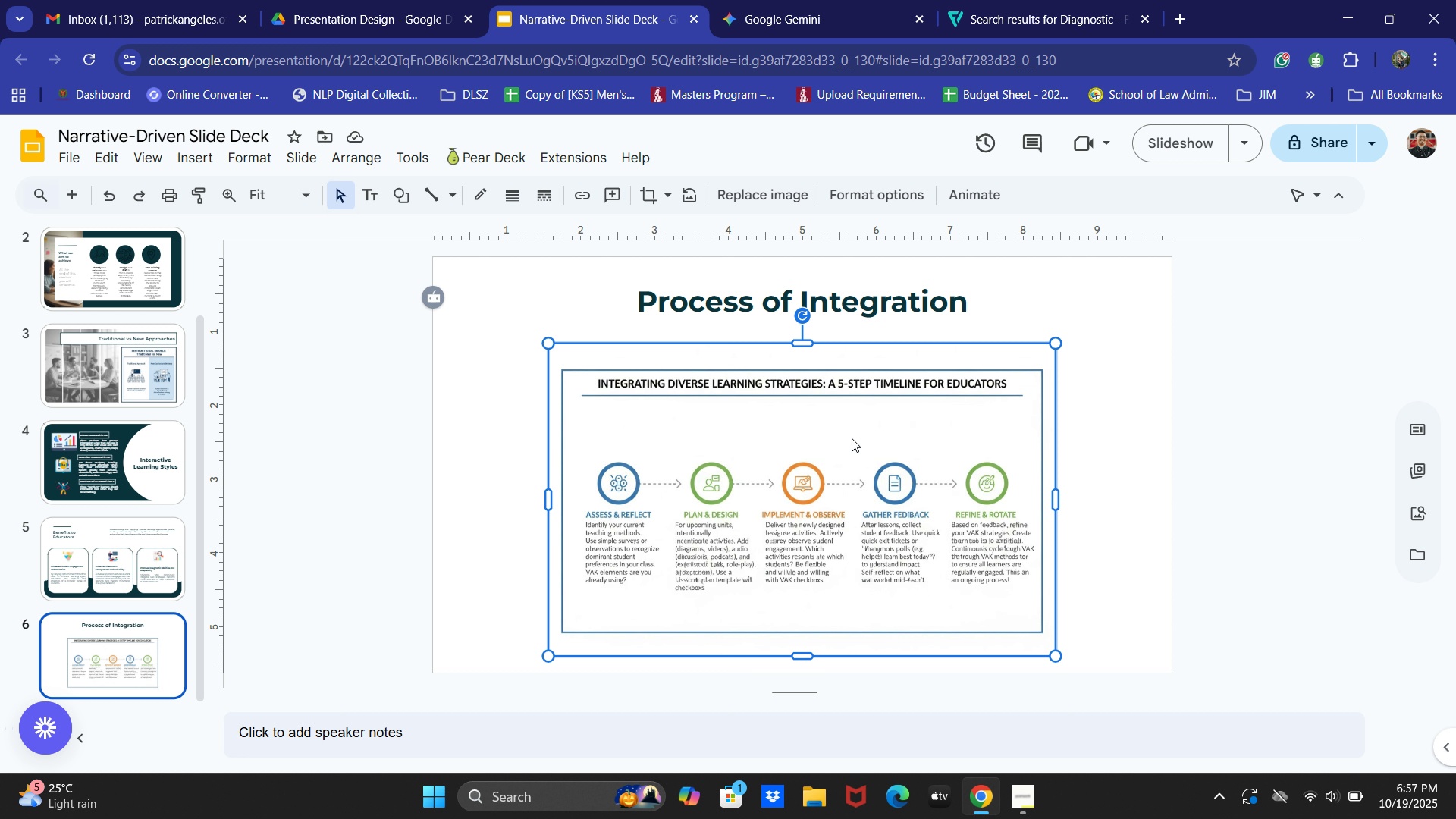 
left_click([366, 563])